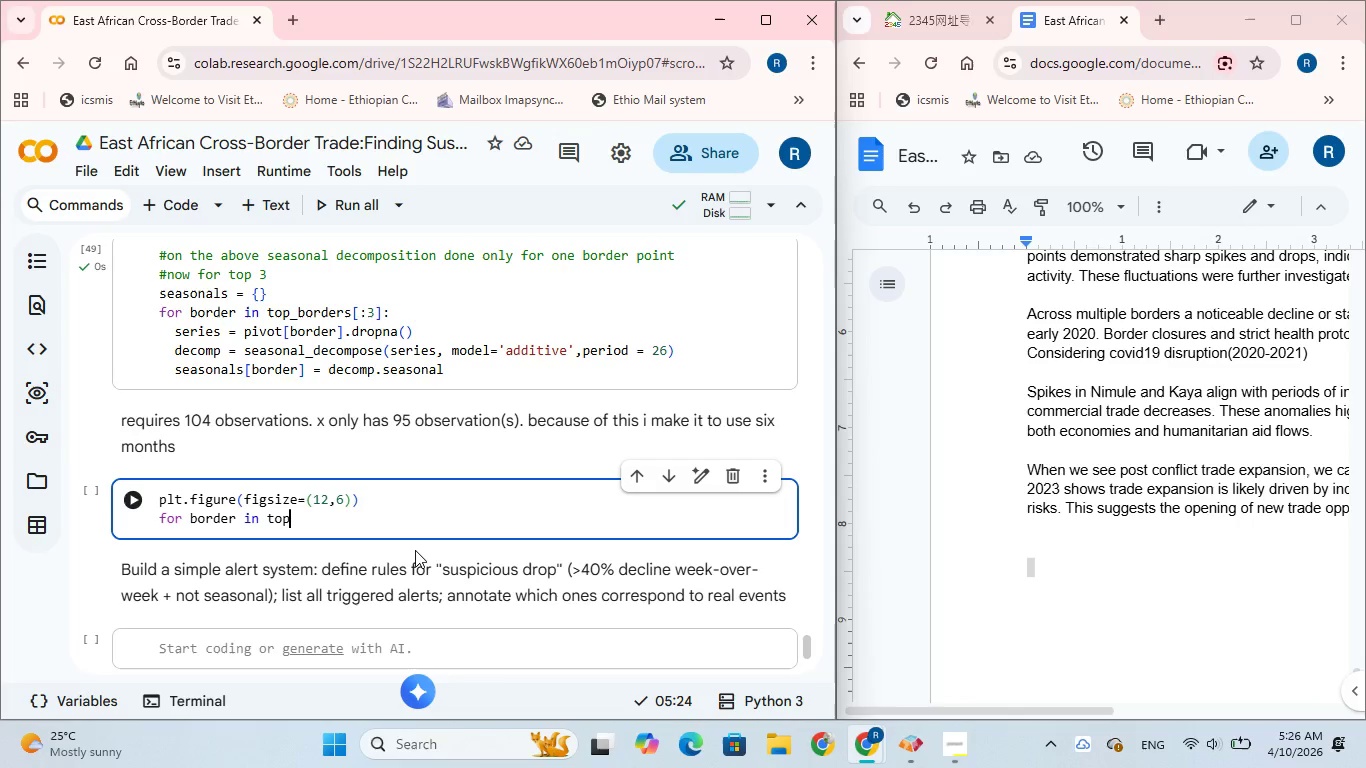 
key(Backspace)
 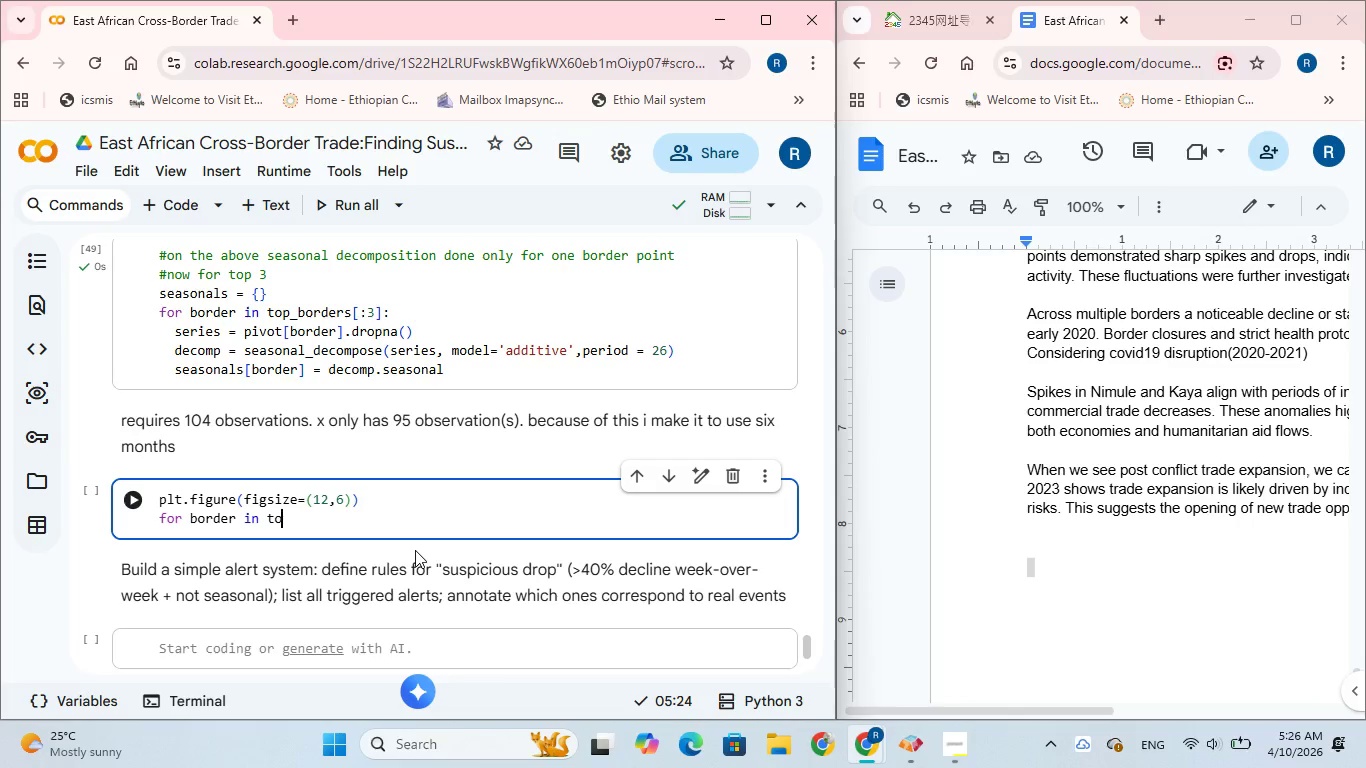 
key(Backspace)
 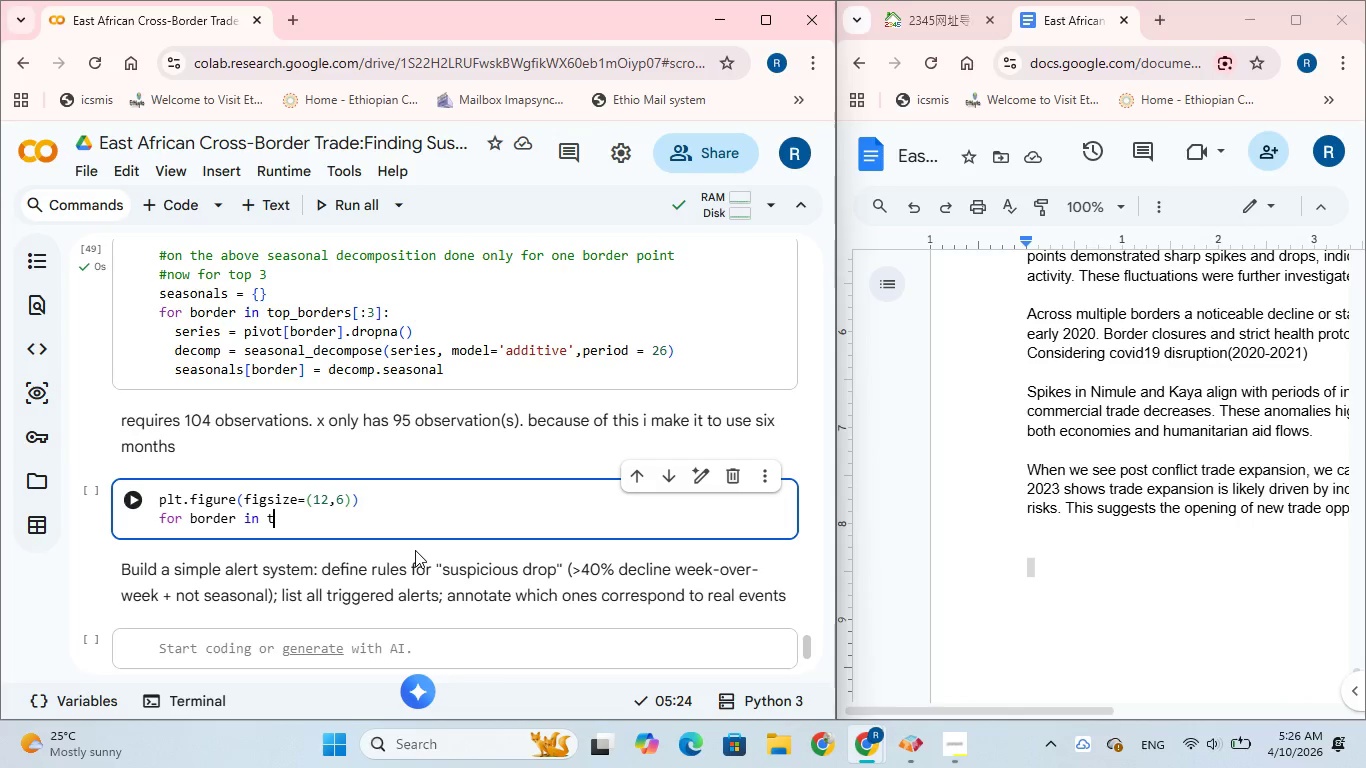 
key(Backspace)
 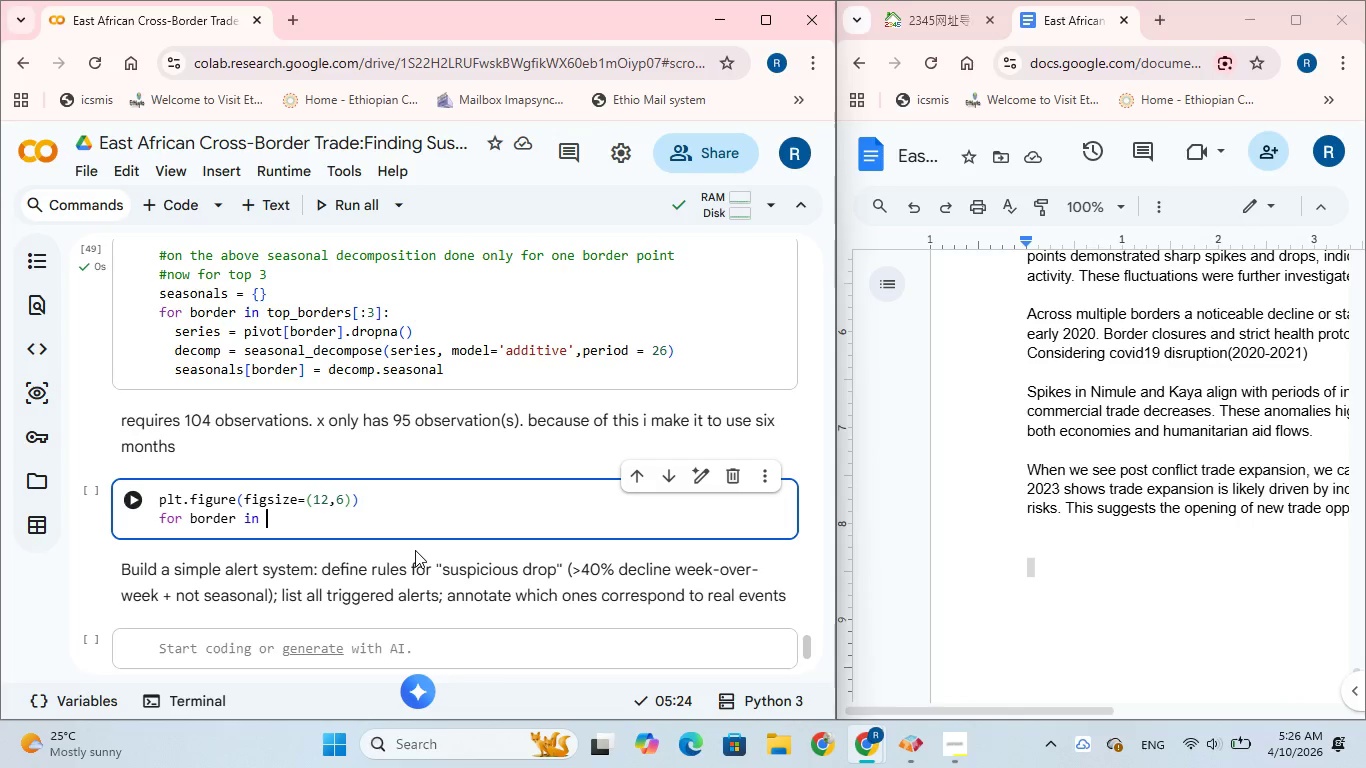 
key(Backspace)
 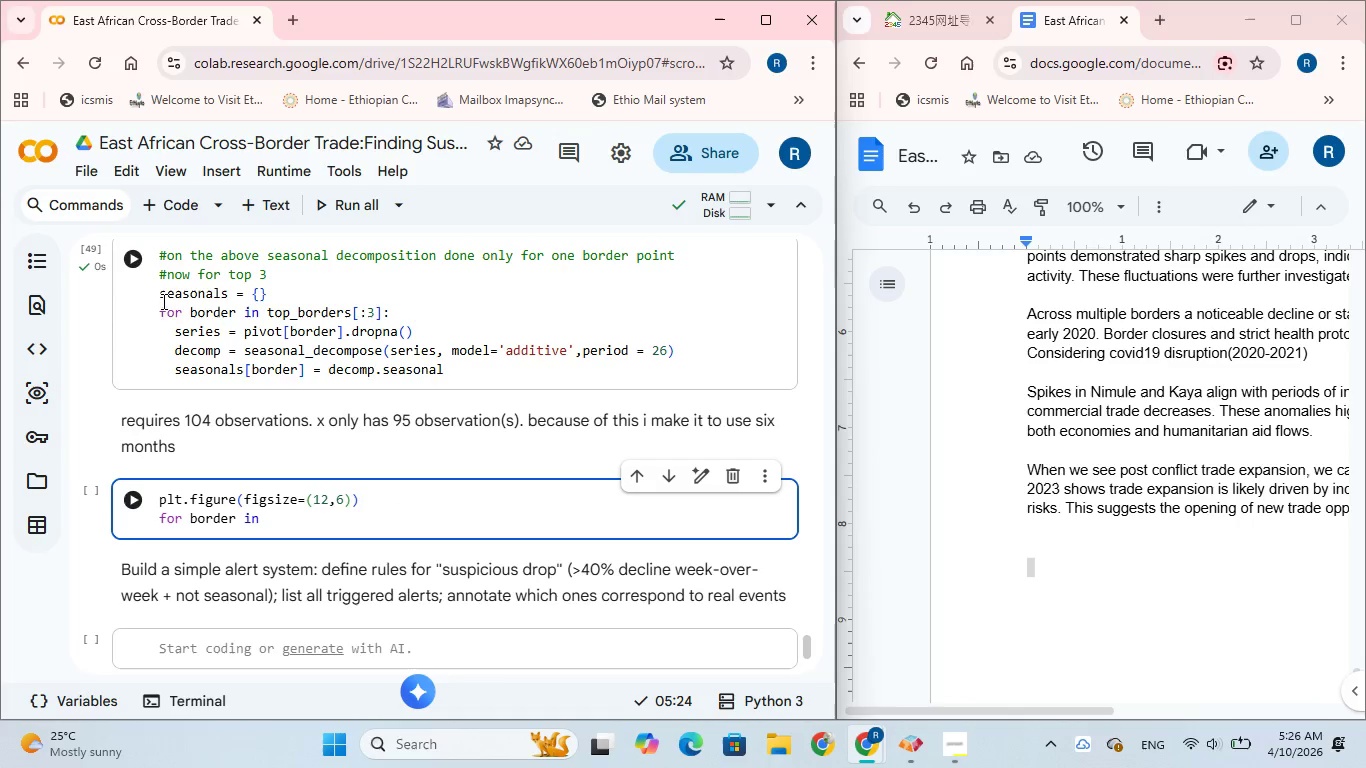 
left_click_drag(start_coordinate=[160, 293], to_coordinate=[227, 295])
 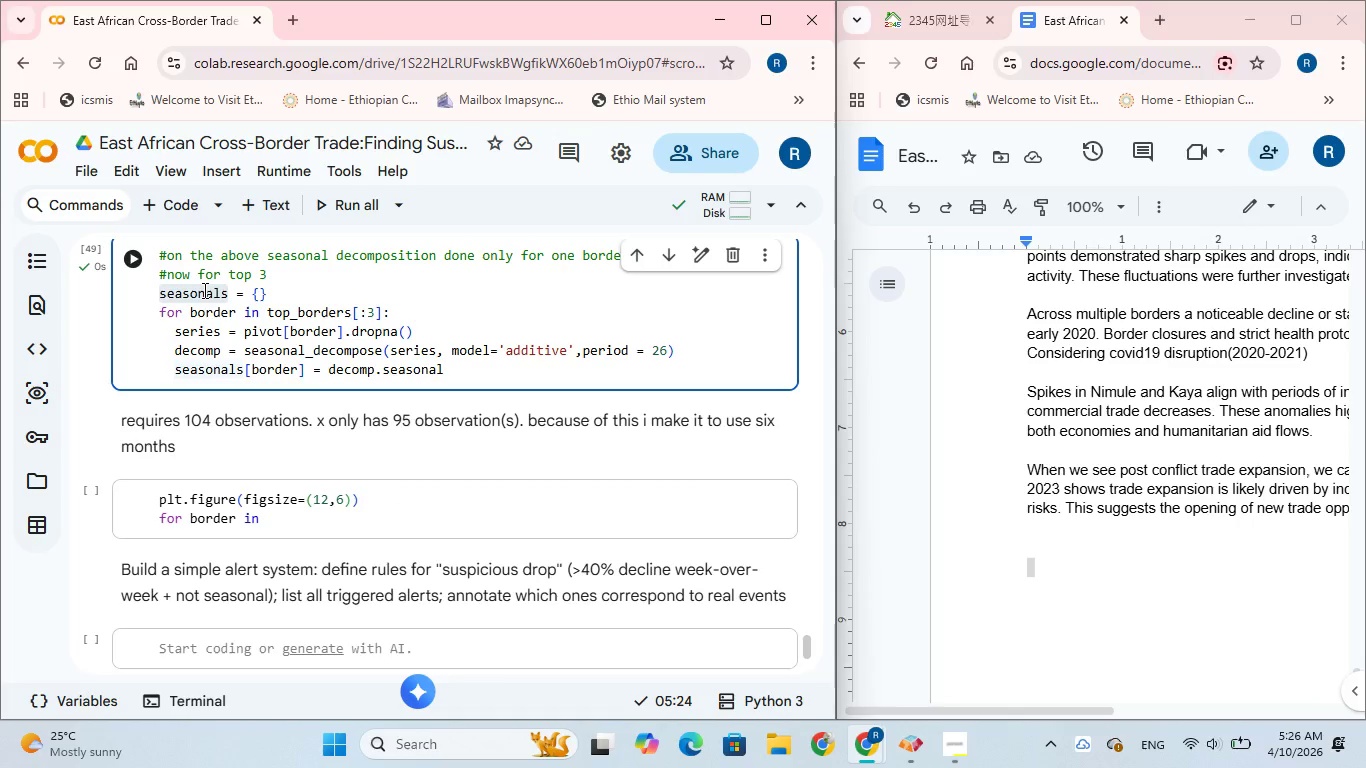 
right_click([203, 290])
 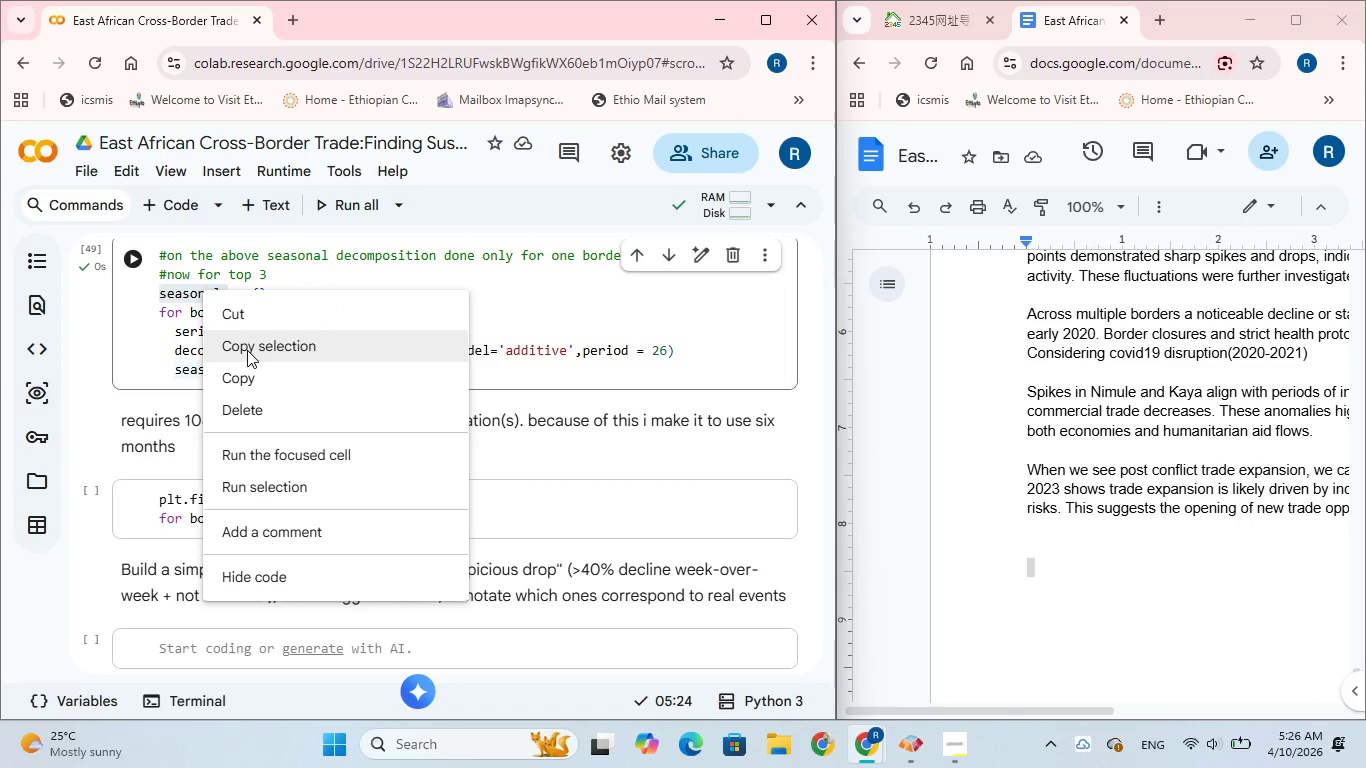 
left_click([247, 350])
 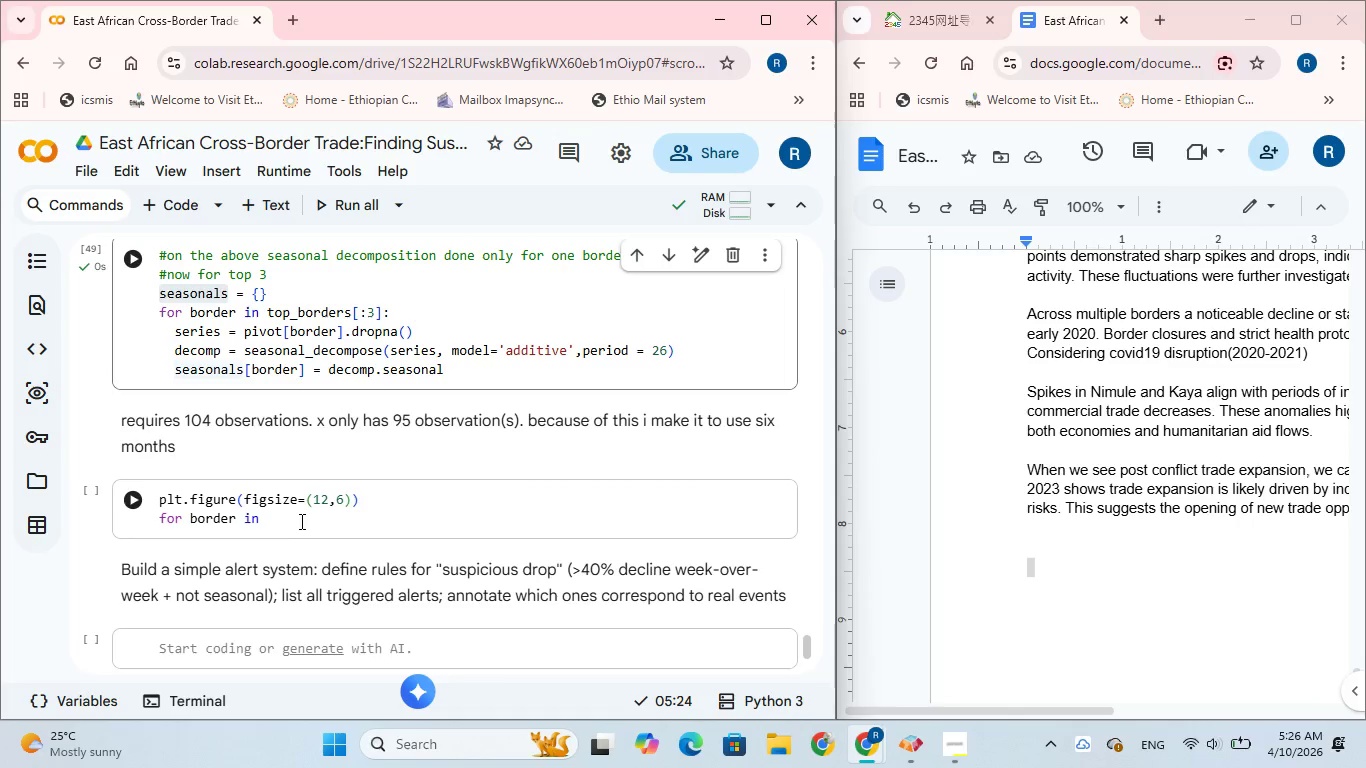 
left_click([298, 521])
 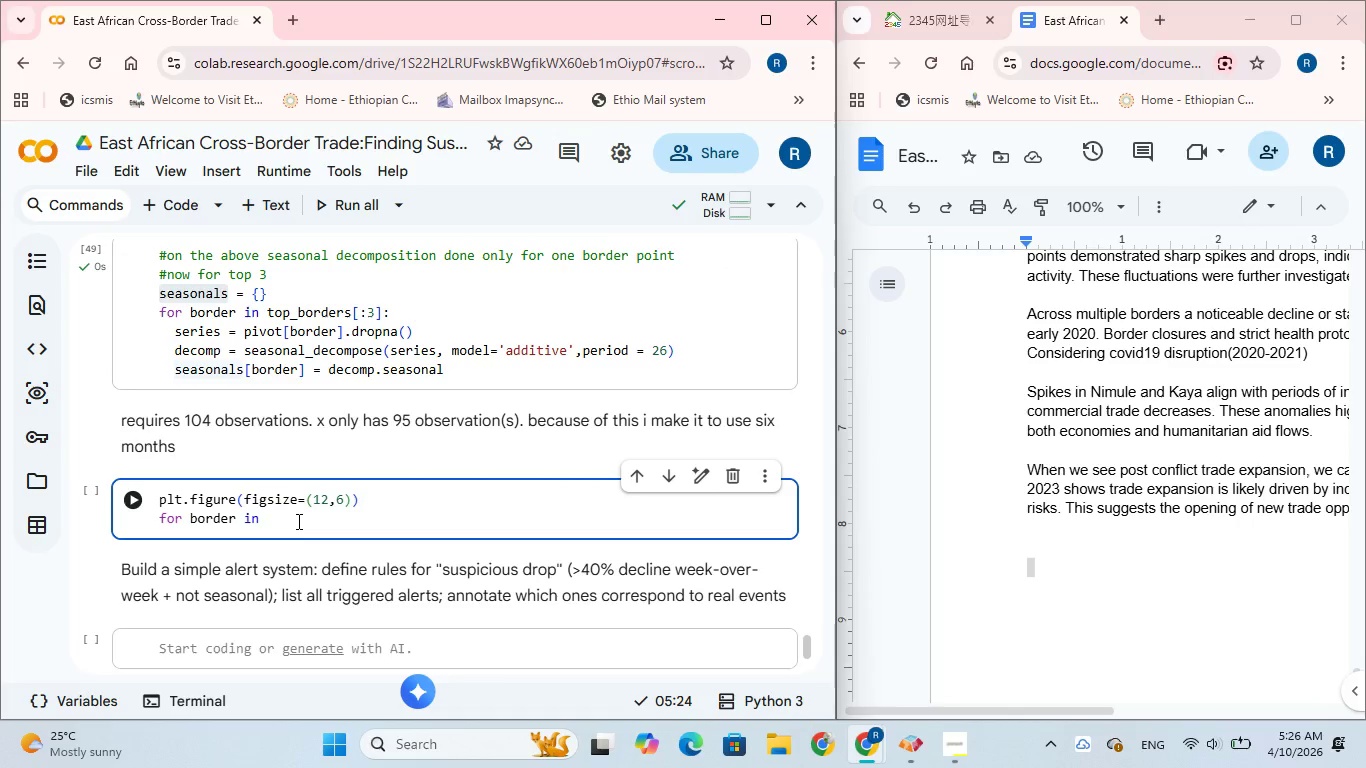 
key(Control+V)
 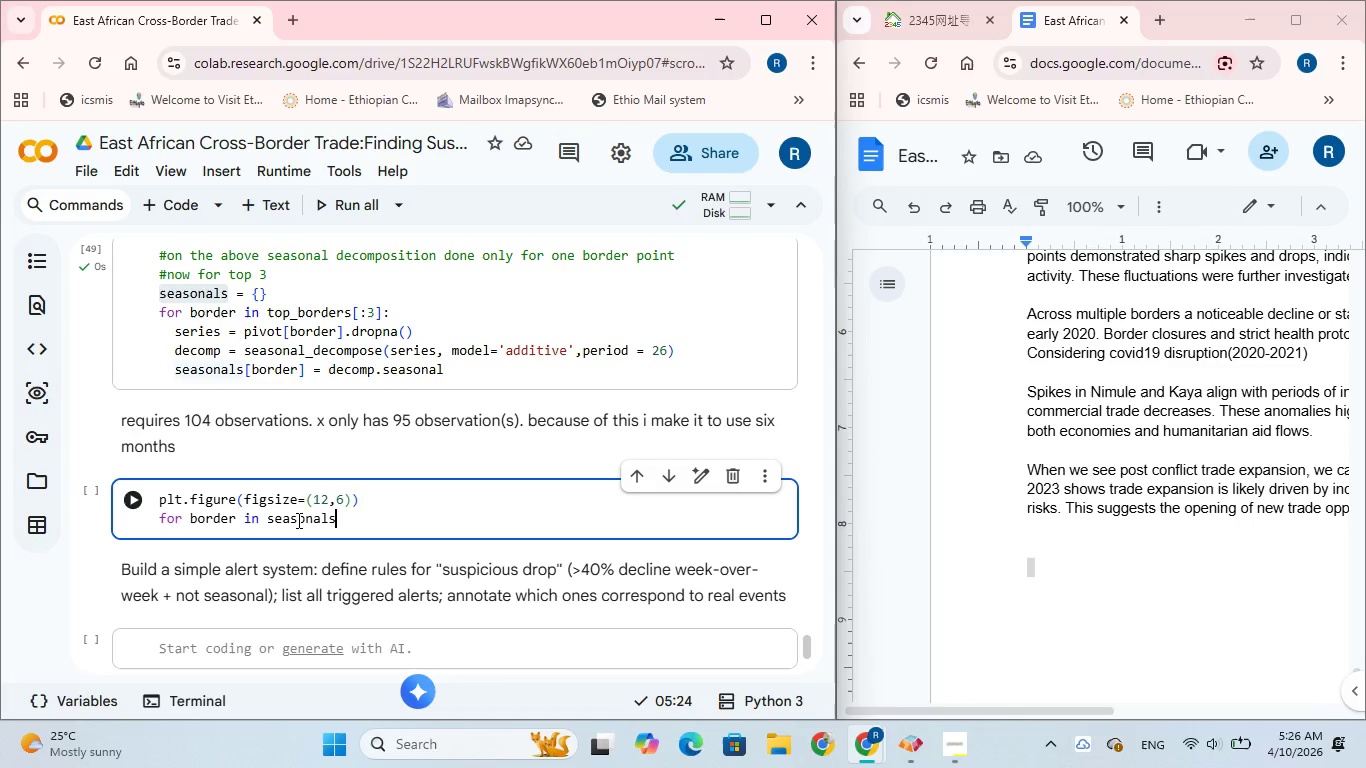 
key(Shift+ShiftRight)
 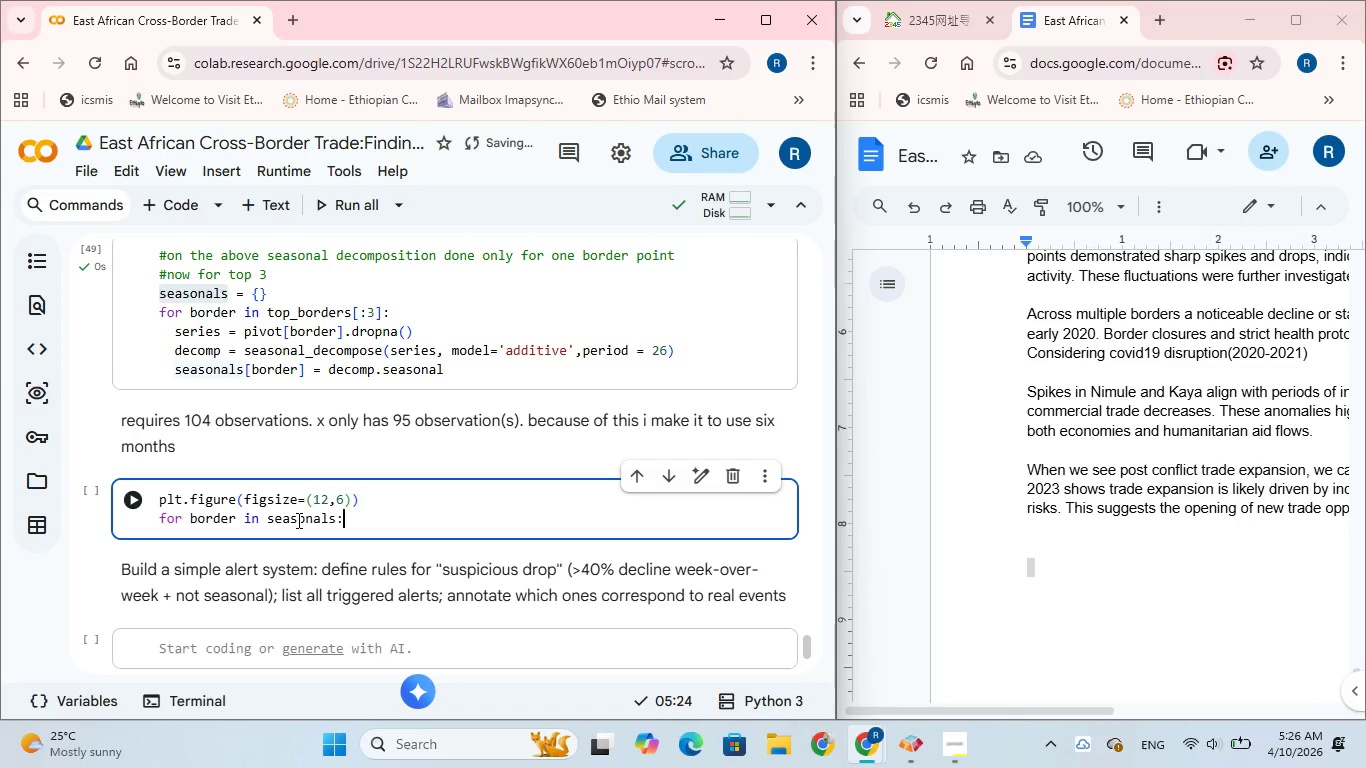 
key(Shift+Semicolon)
 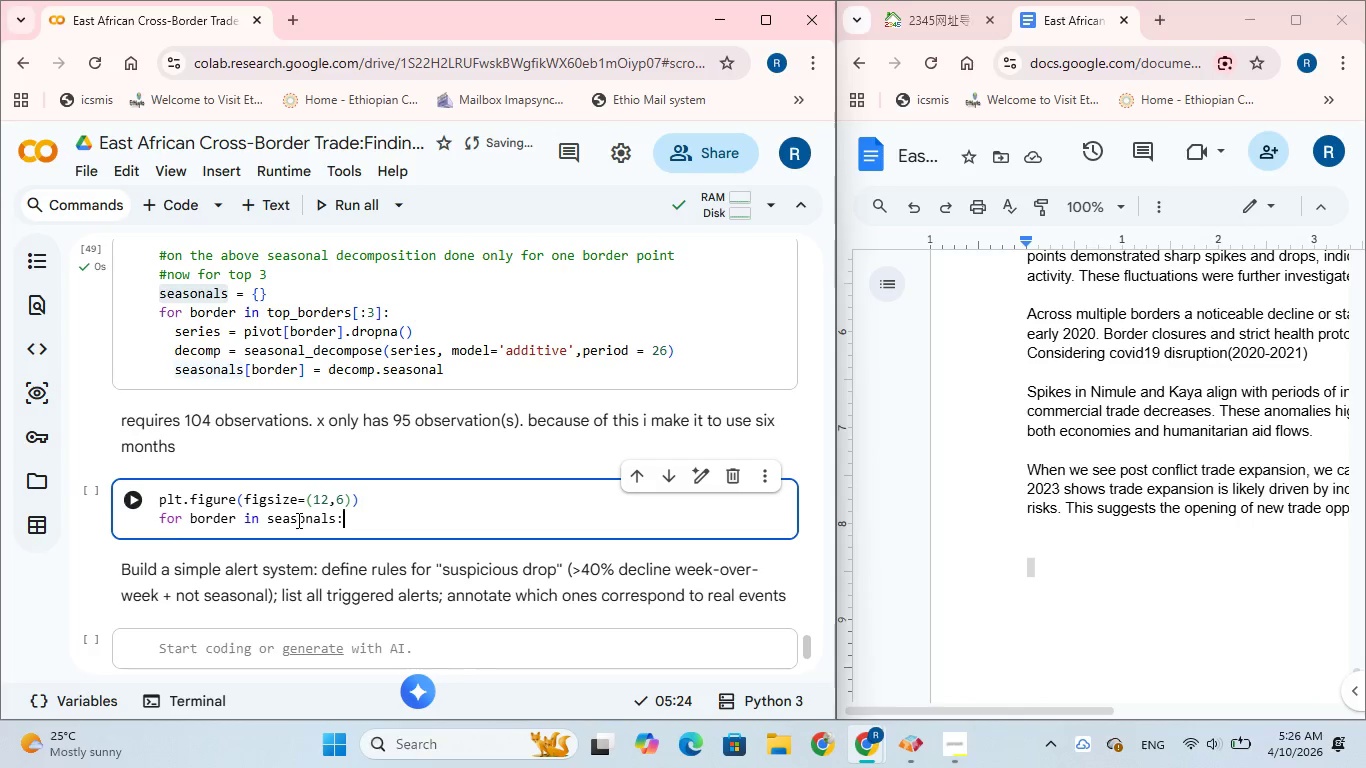 
key(Enter)
 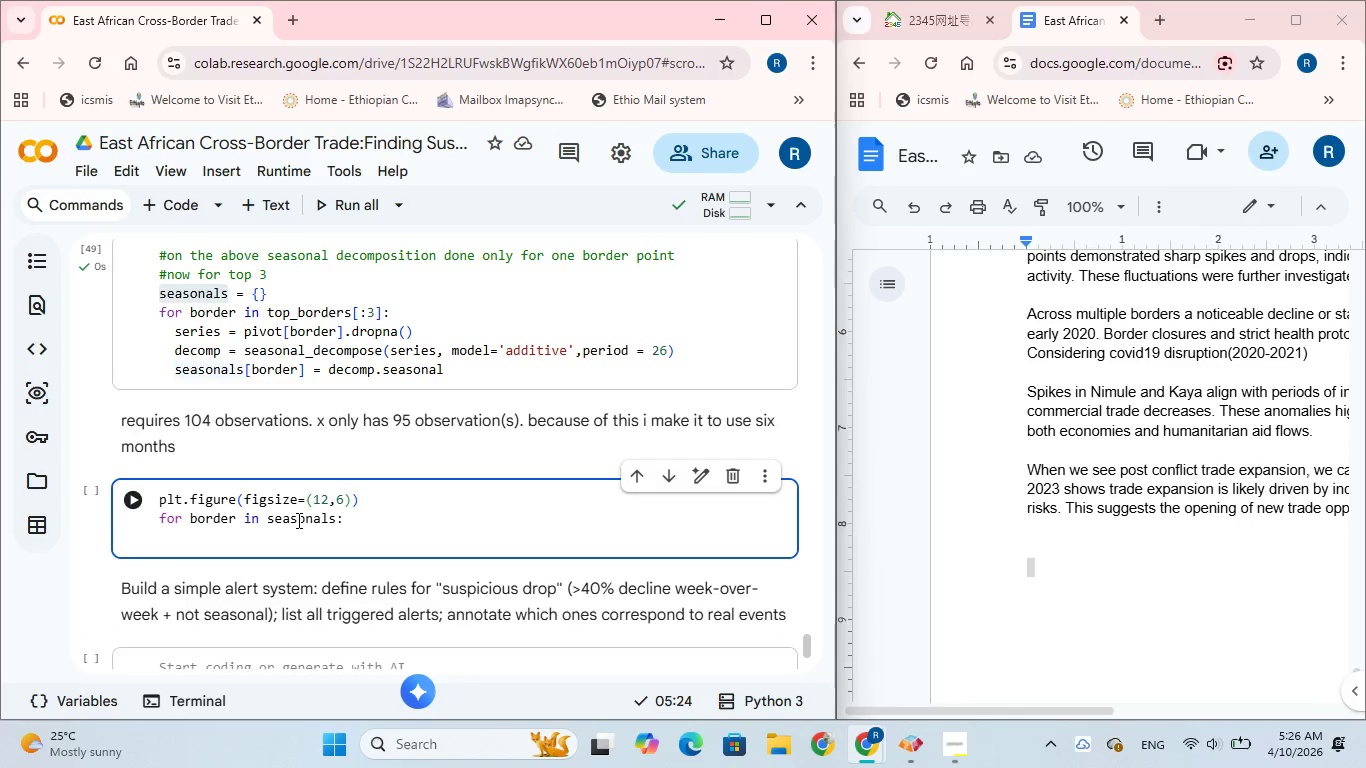 
type(plt.plot)
 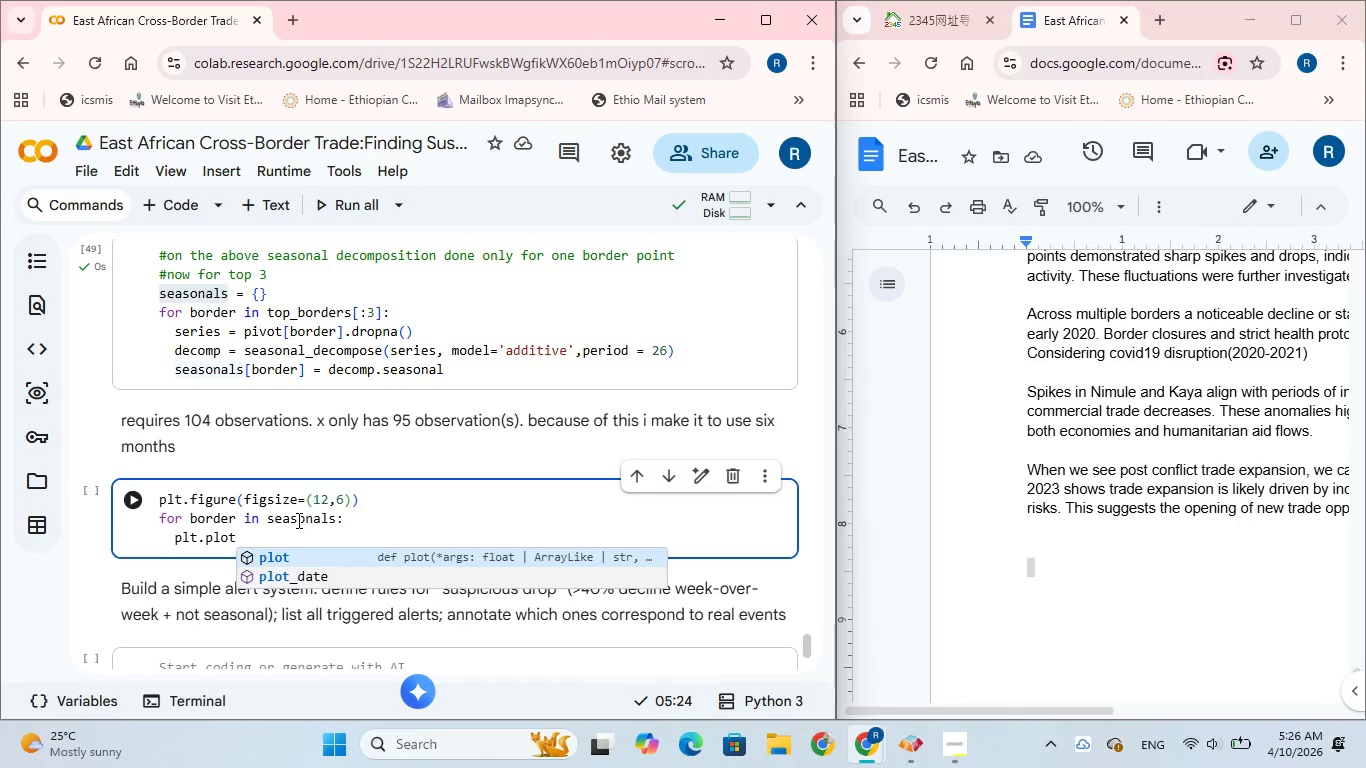 
wait(6.39)
 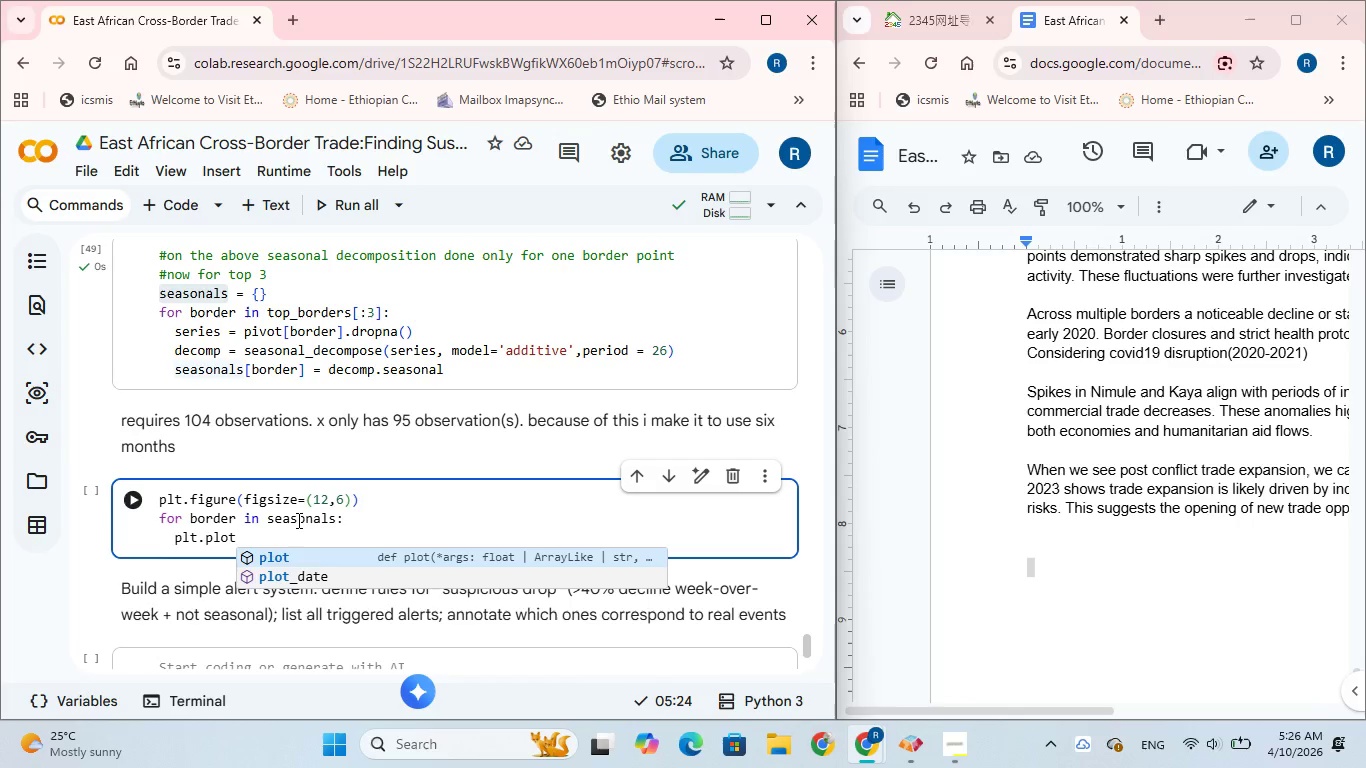 
key(Shift+9)
 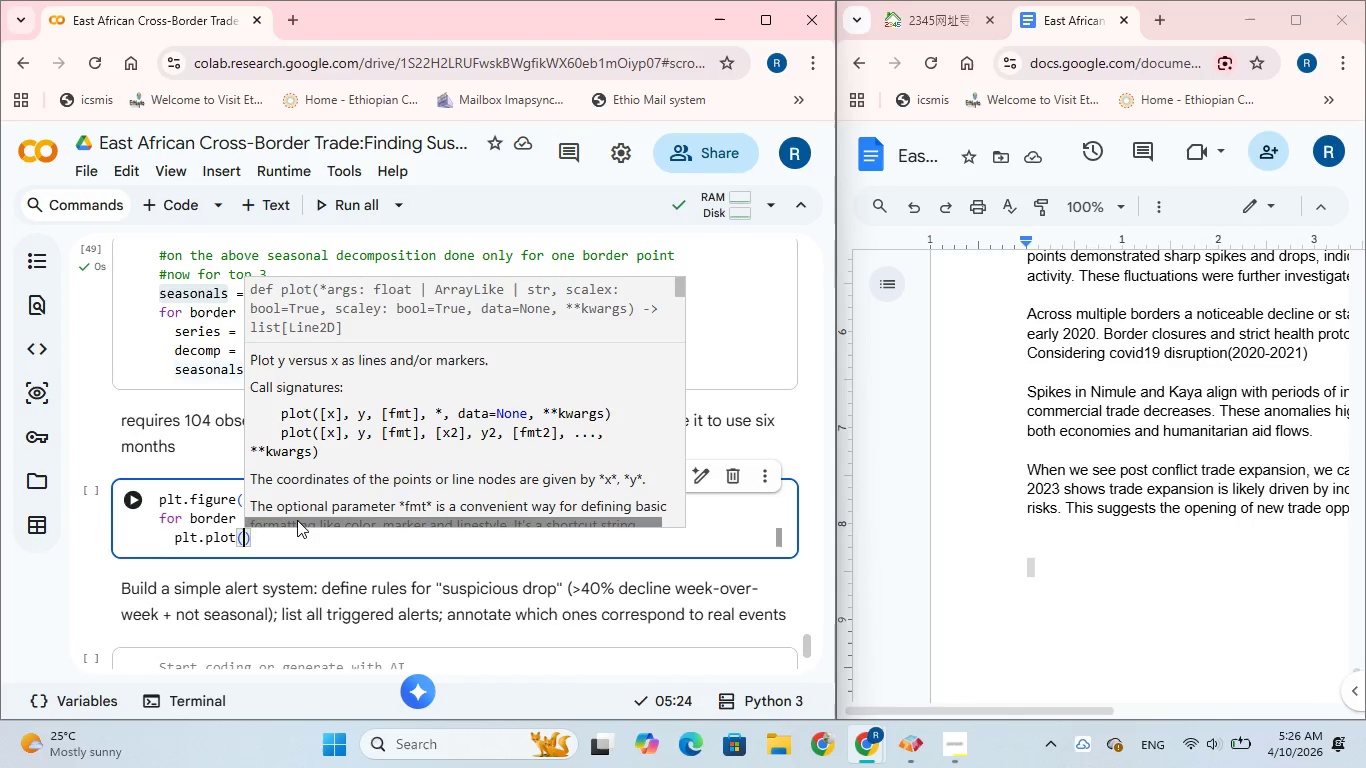 
key(Control+V)
 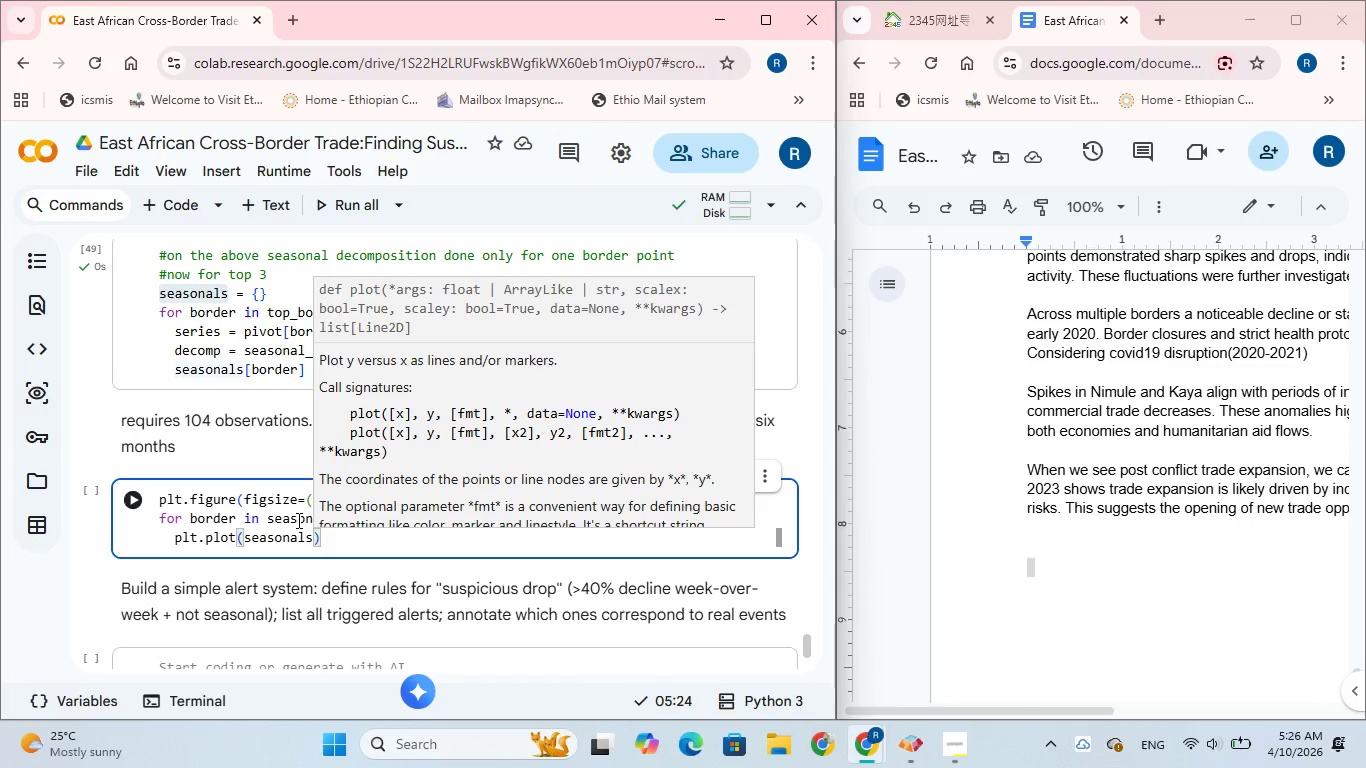 
wait(8.55)
 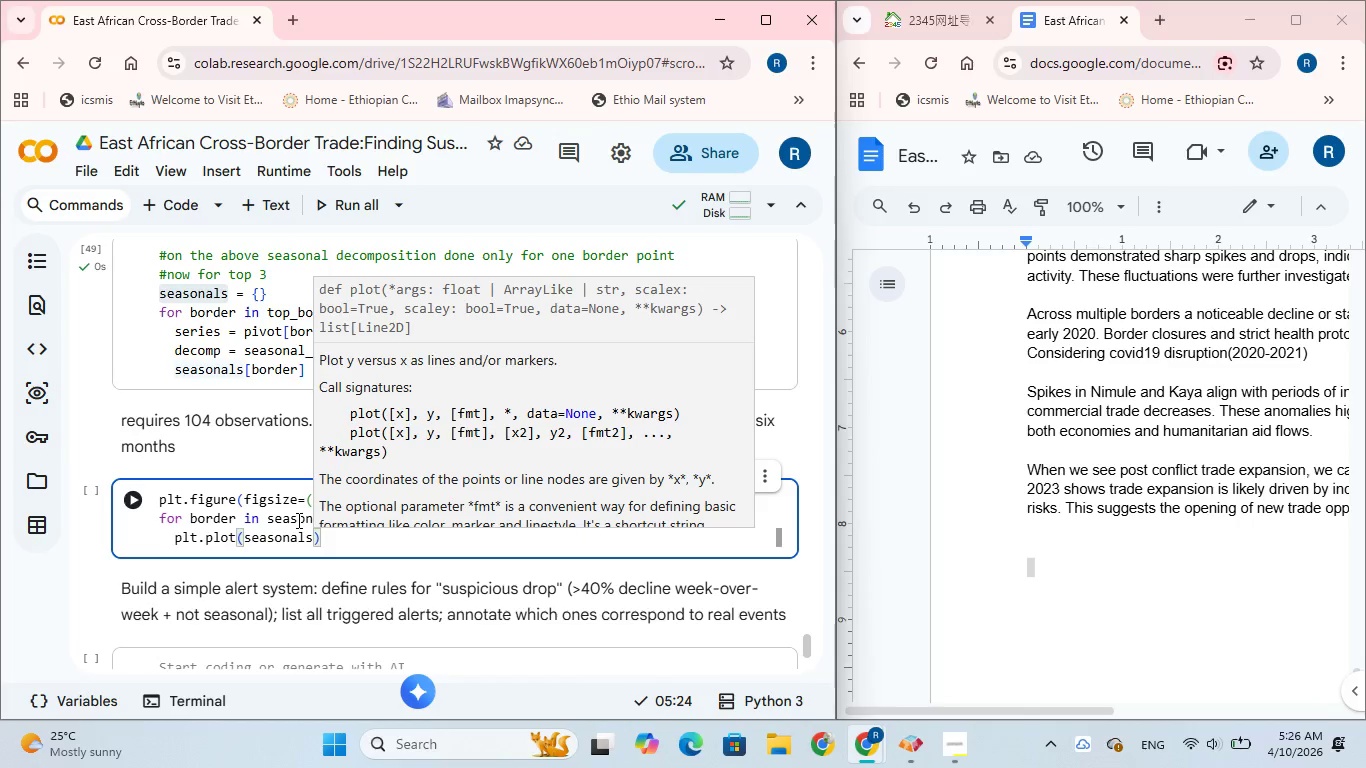 
type([border)
 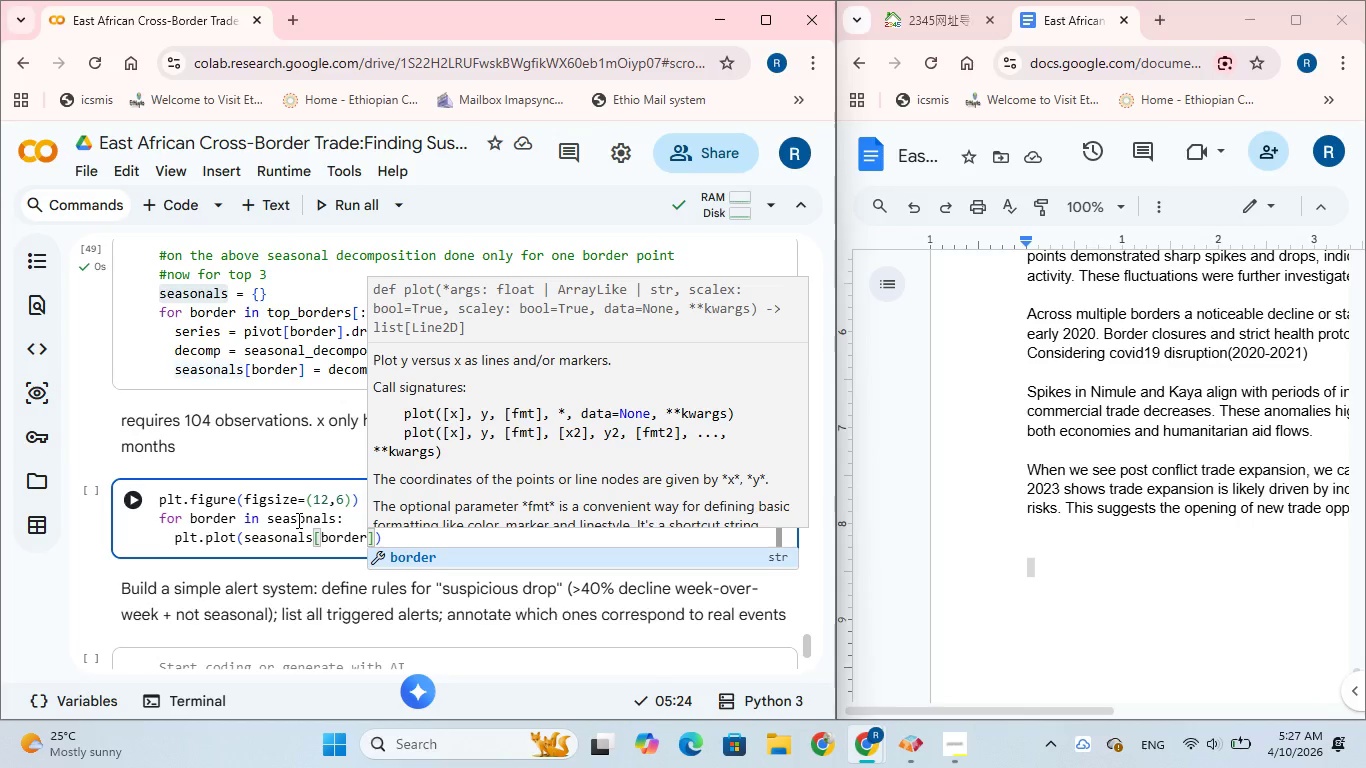 
key(ArrowRight)
 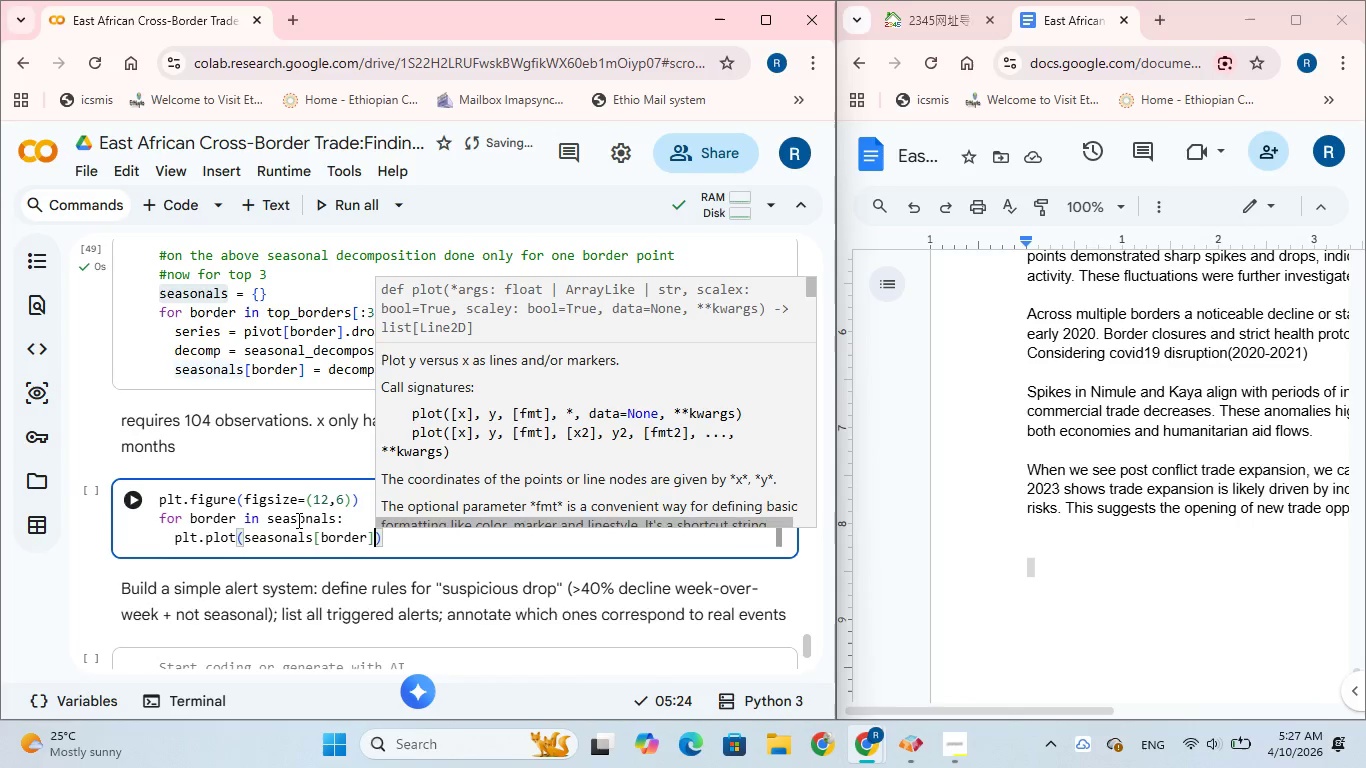 
key(Comma)
 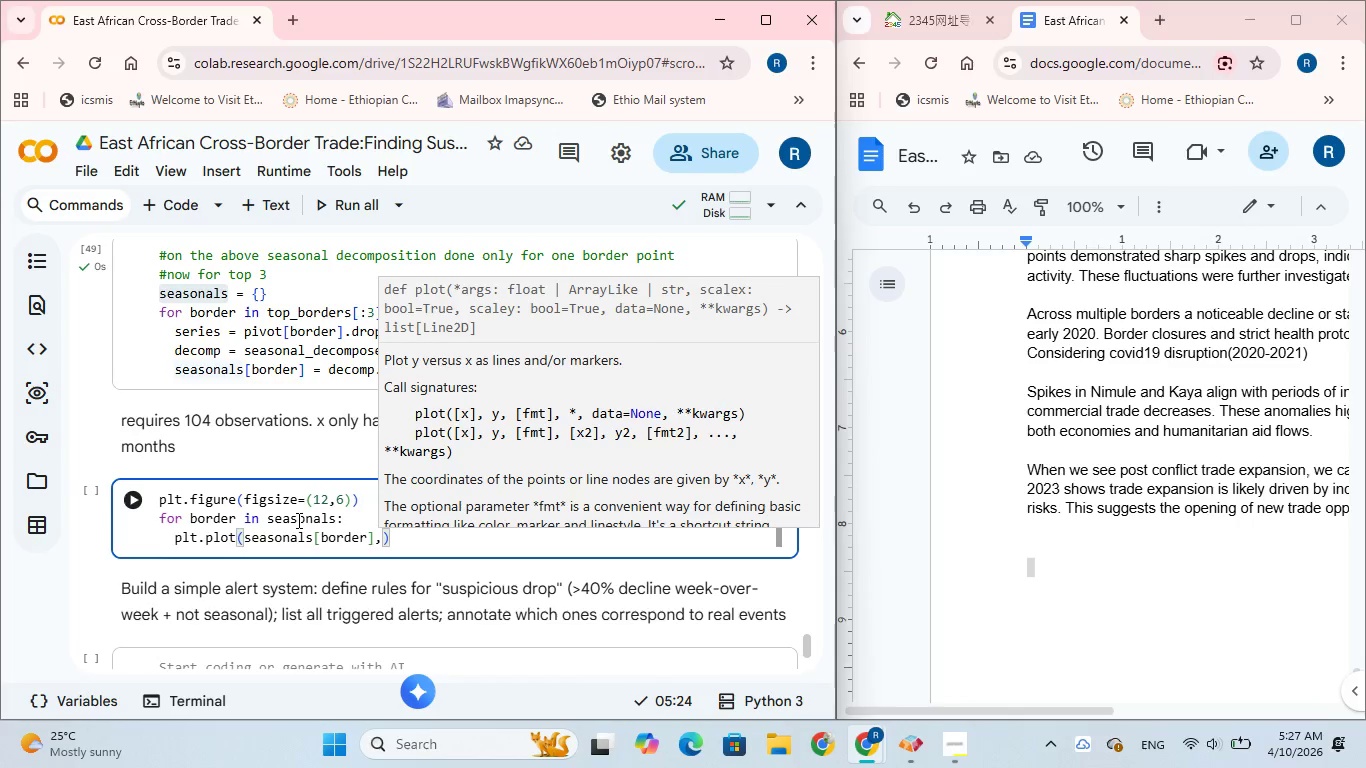 
type( label=border)
 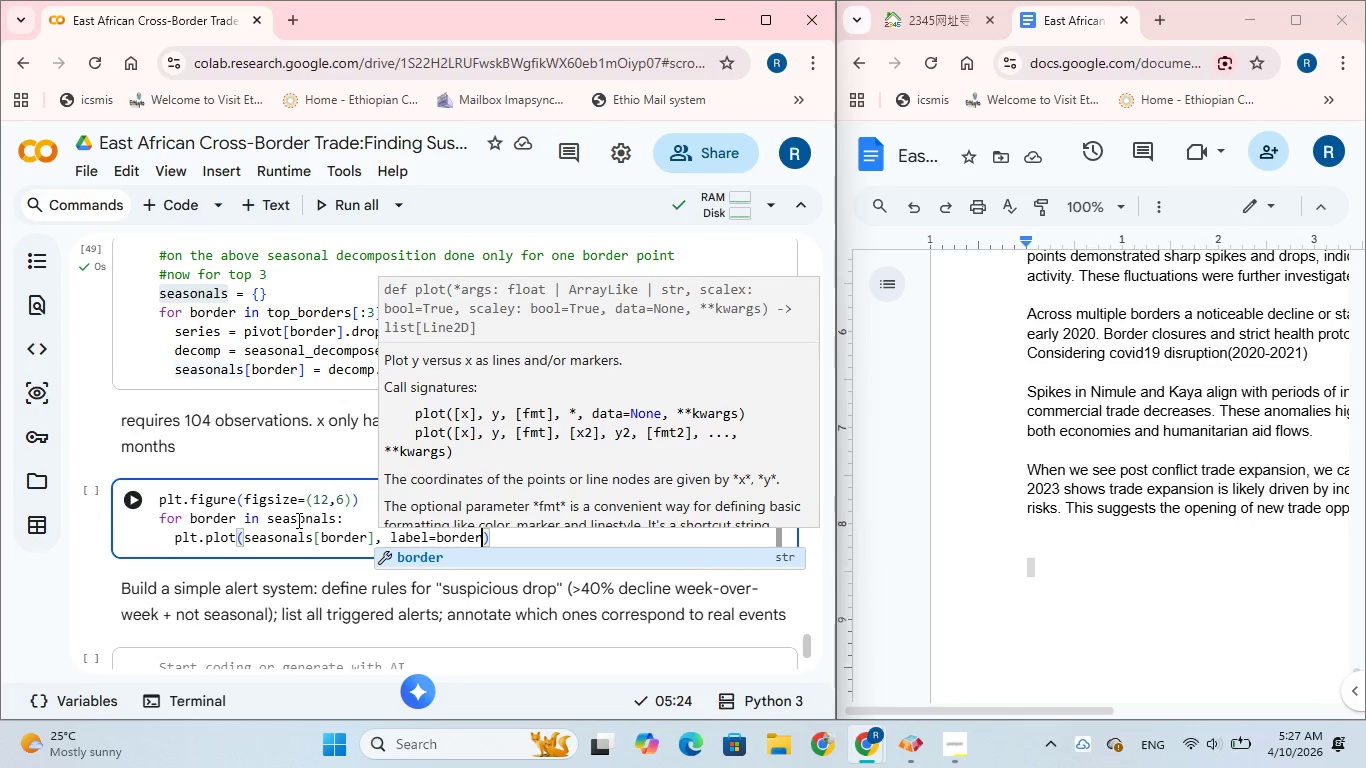 
key(ArrowRight)
 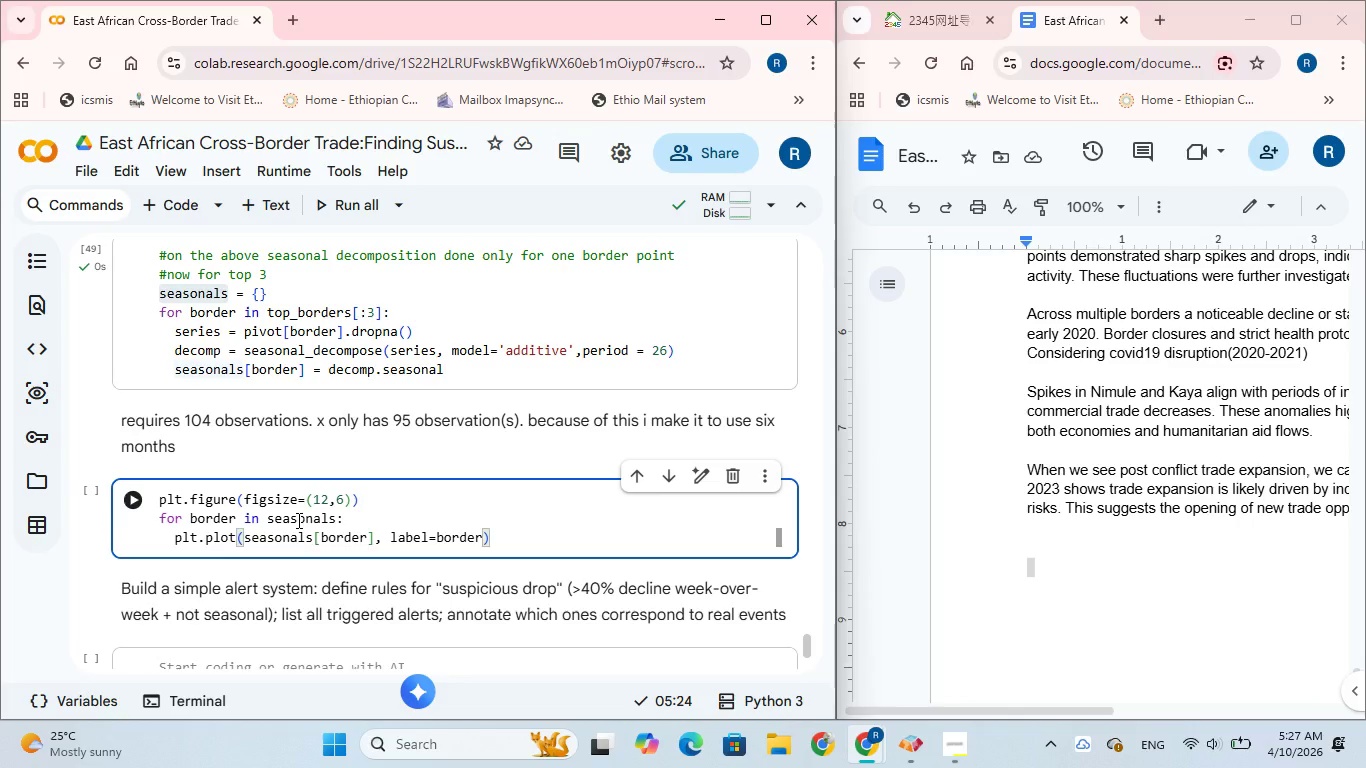 
key(Enter)
 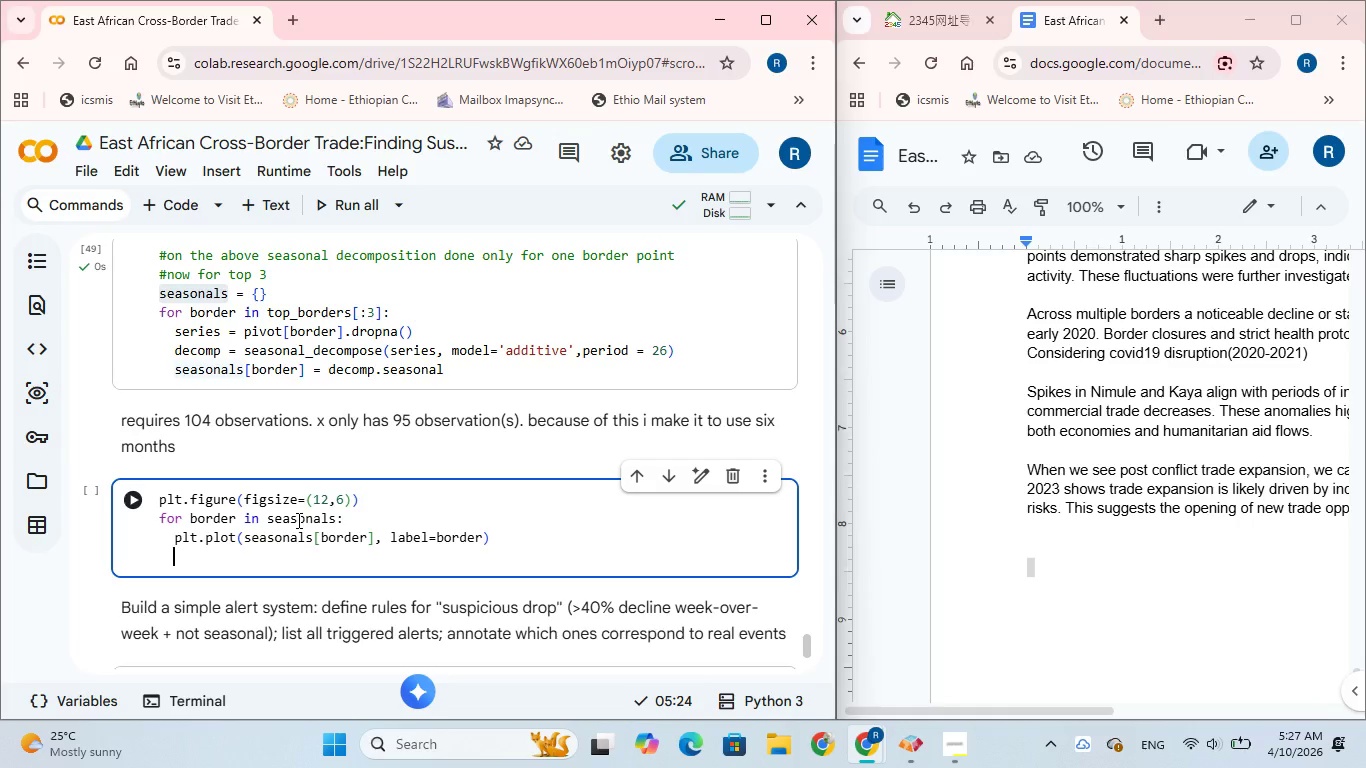 
key(Enter)
 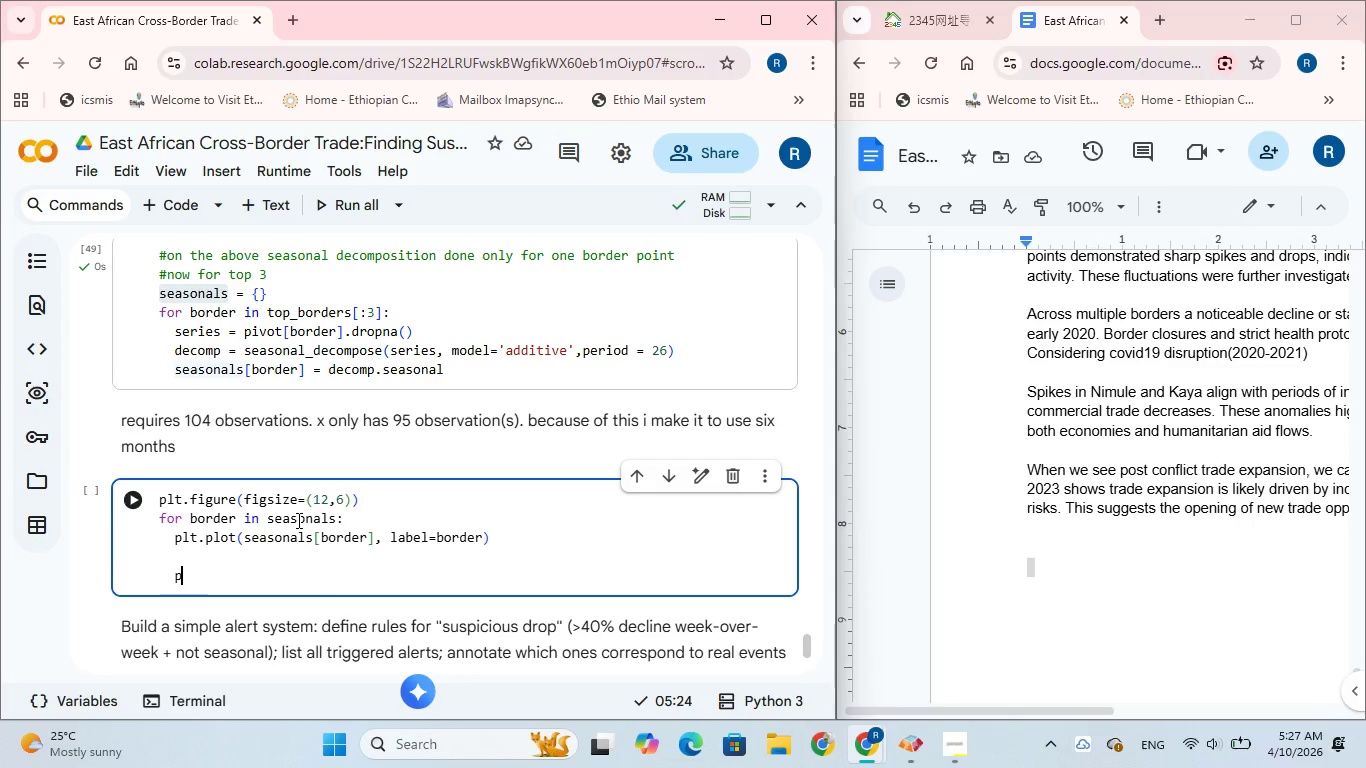 
type(plt.title()
 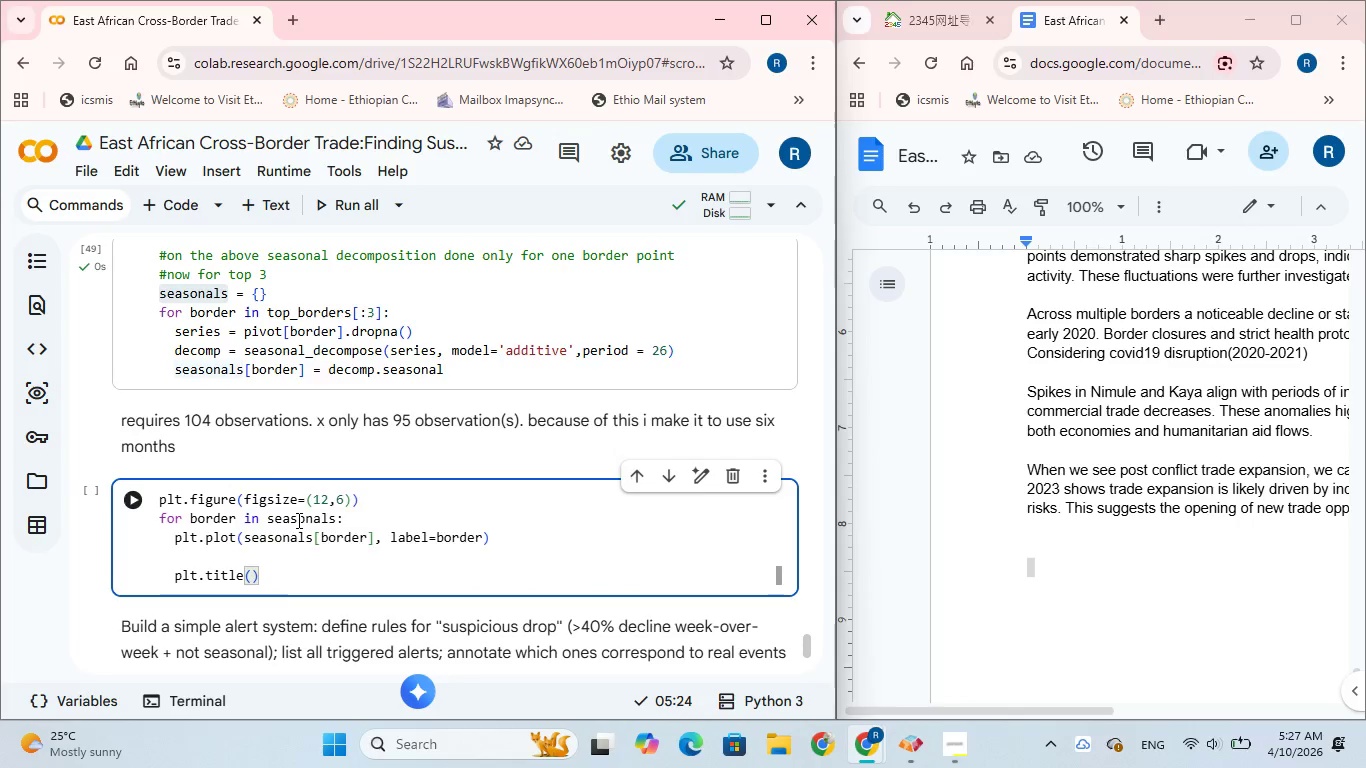 
type('Seasonal)
 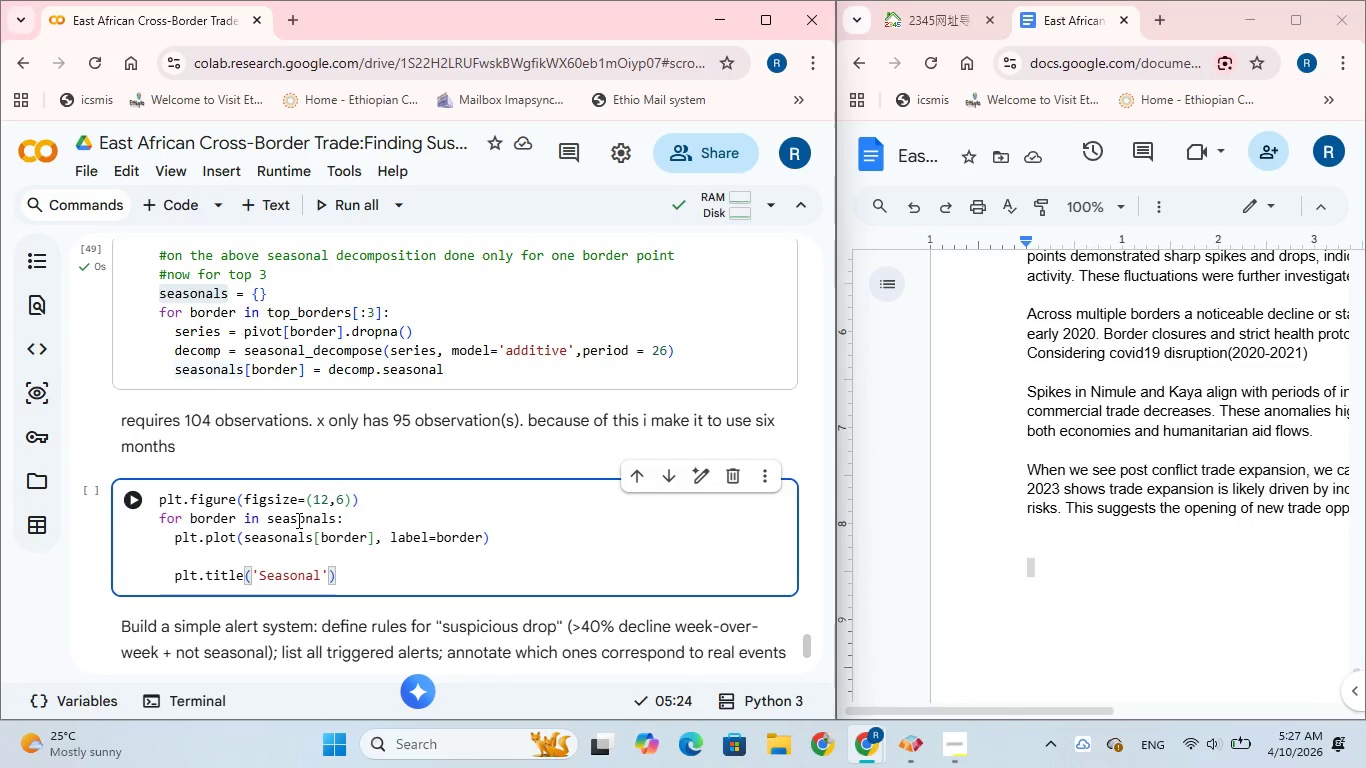 
type( Patterns Comparison)
 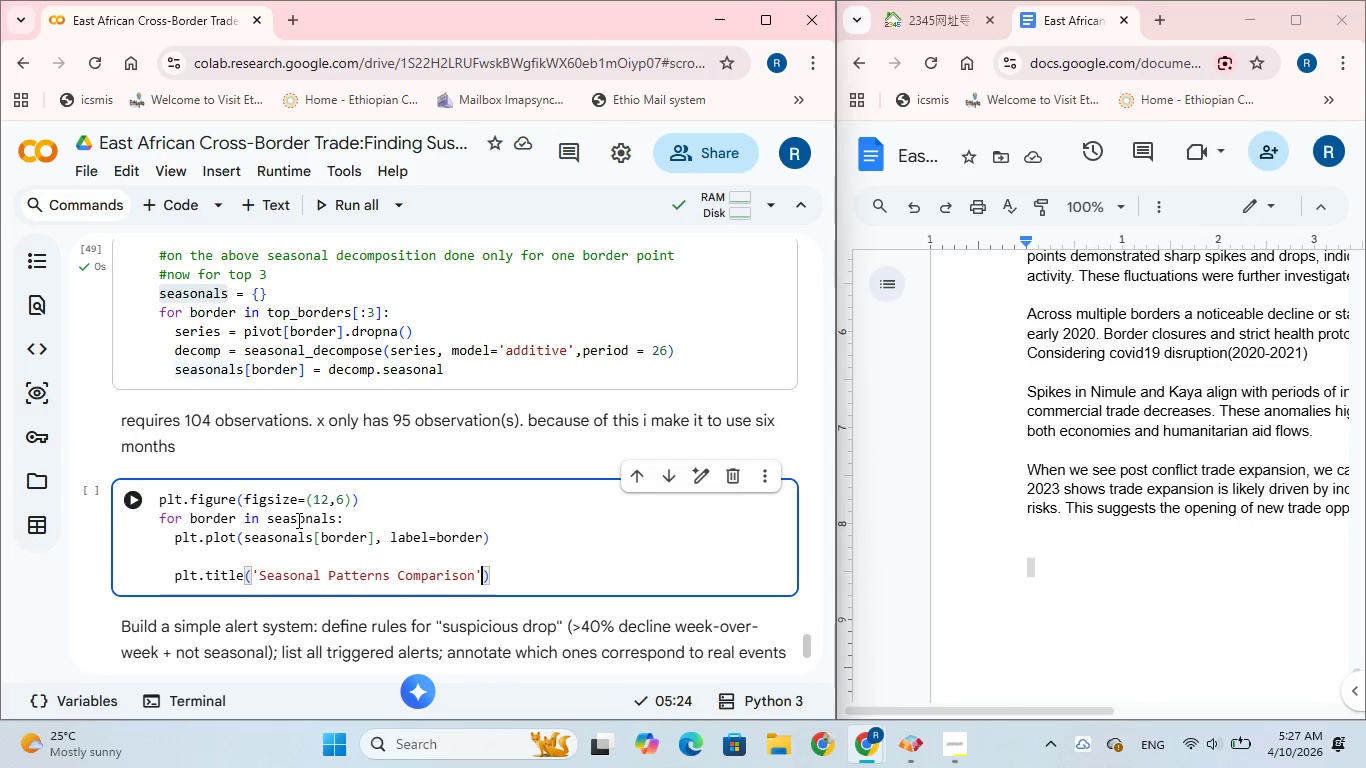 
key(ArrowRight)
 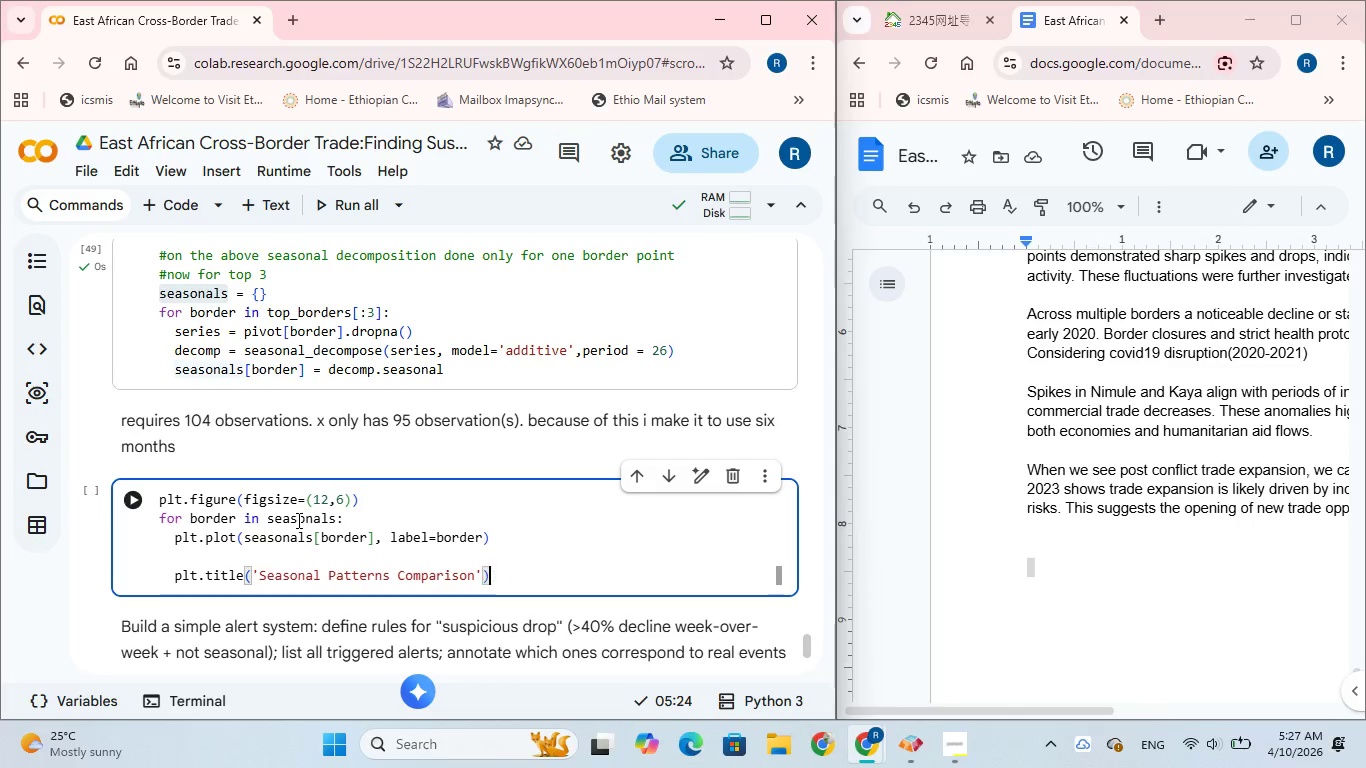 
key(ArrowRight)
 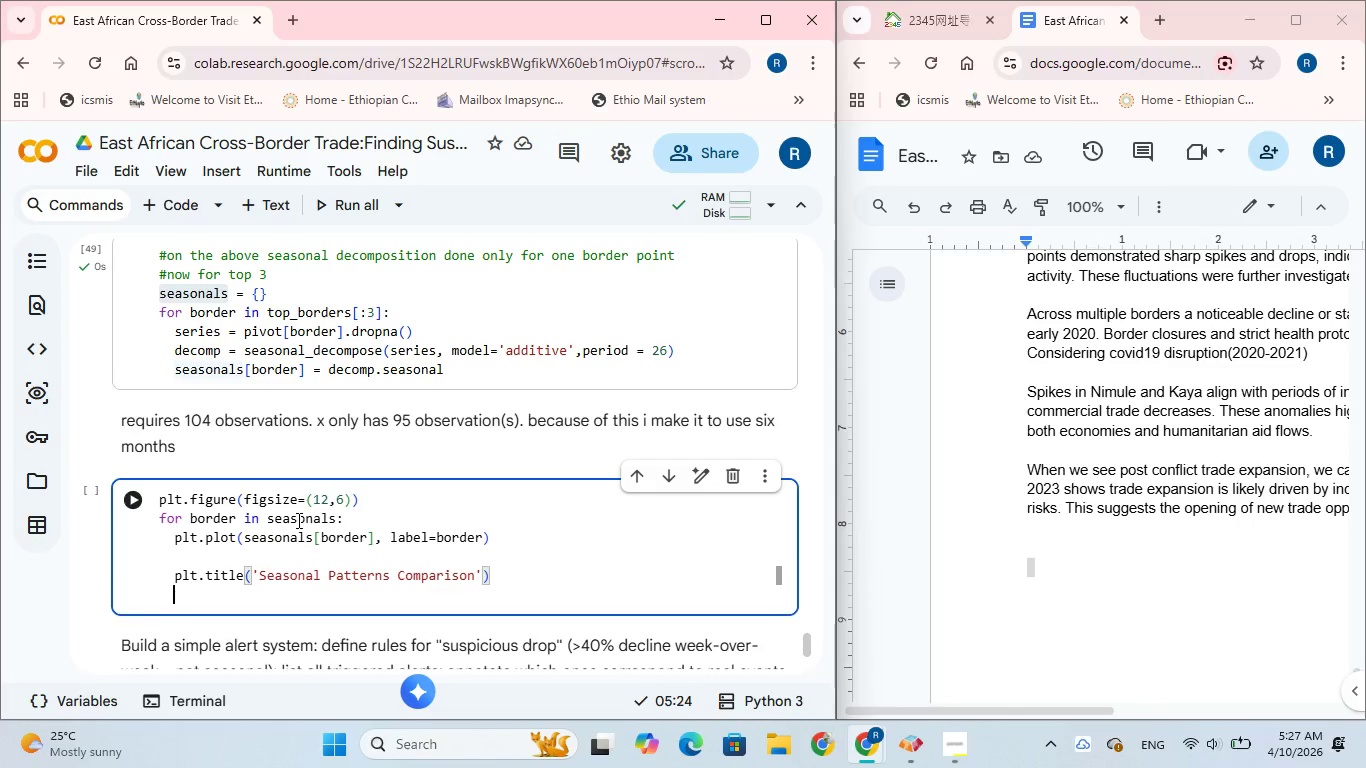 
key(Enter)
 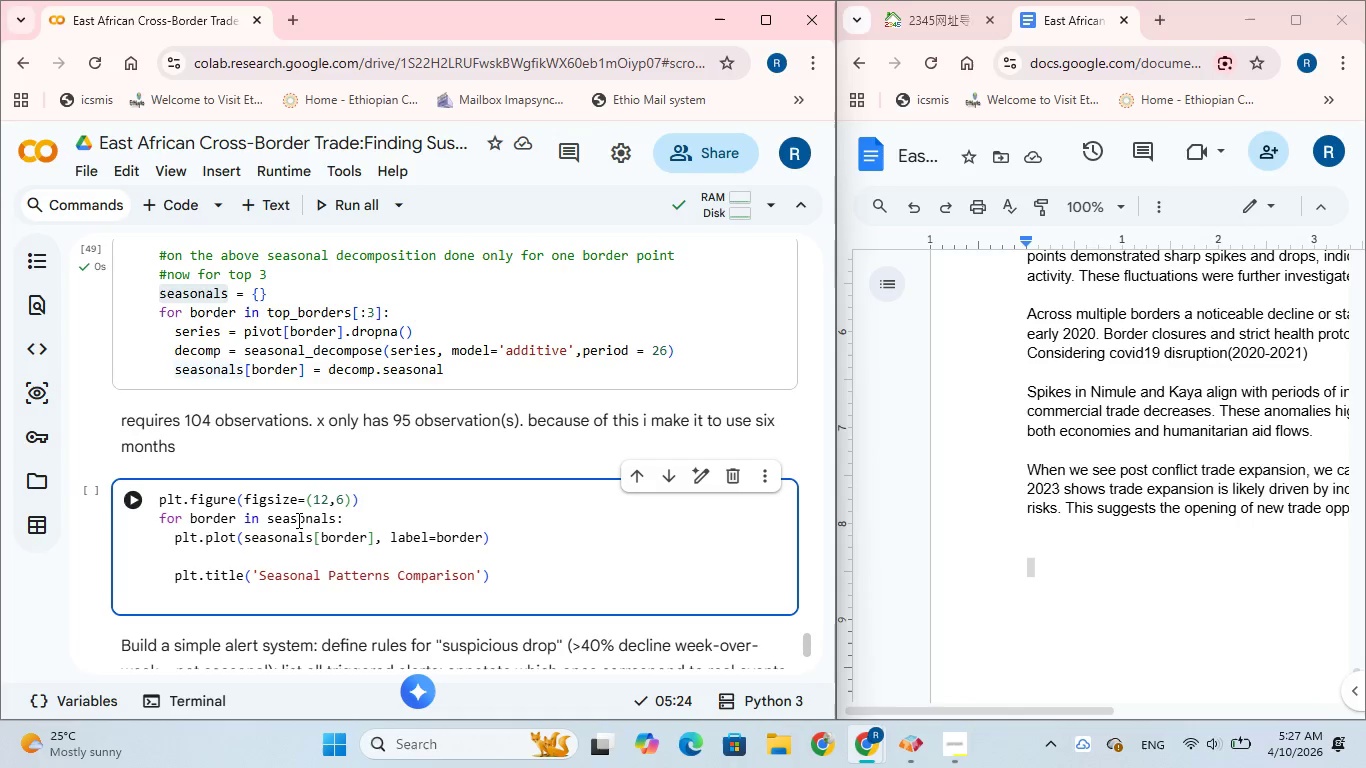 
type(plt.legend()
 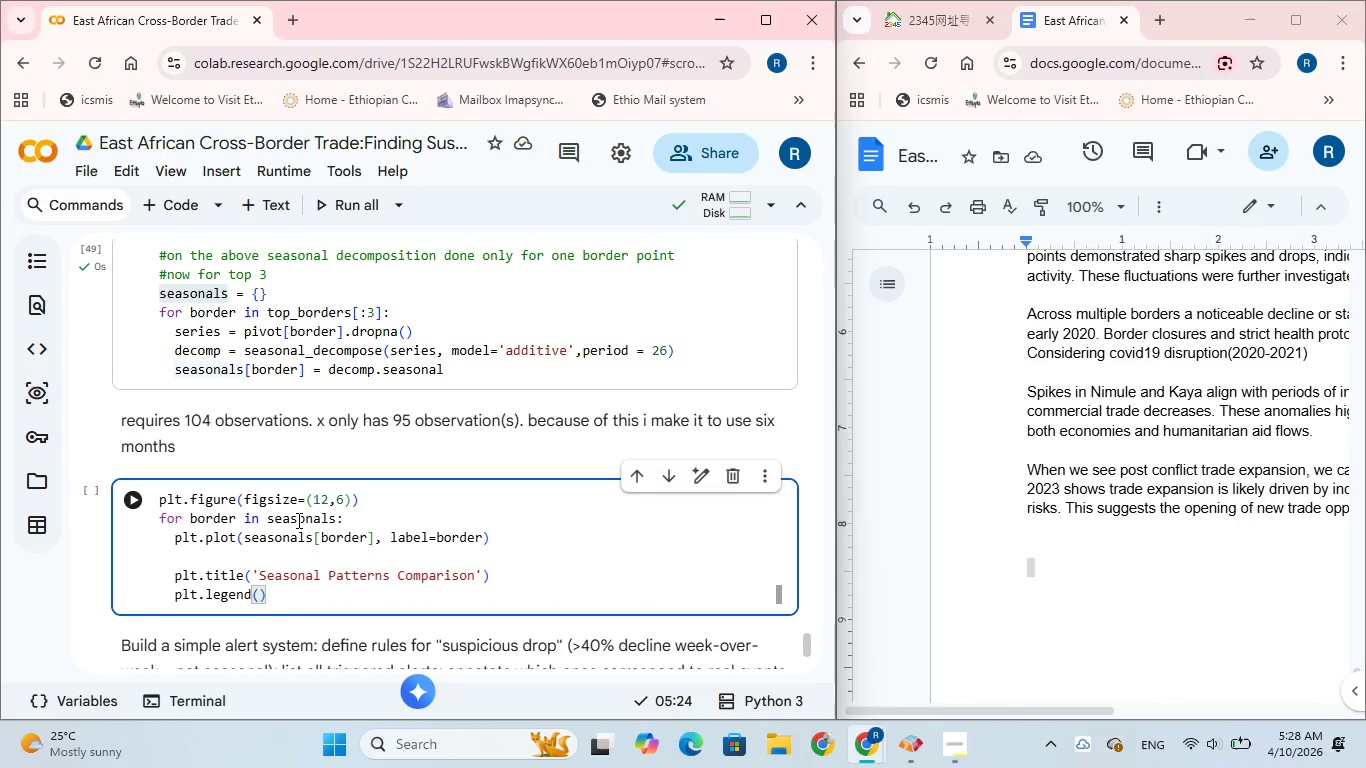 
key(ArrowRight)
 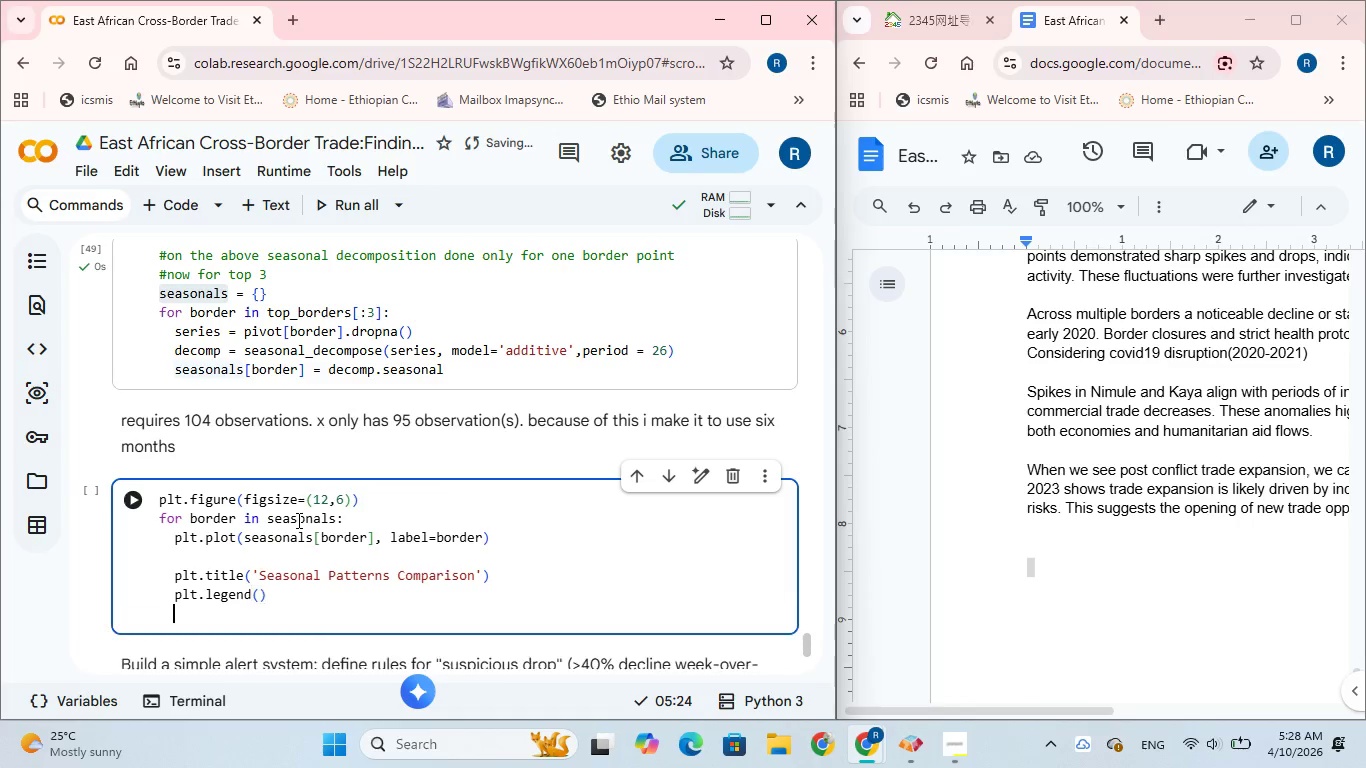 
key(Enter)
 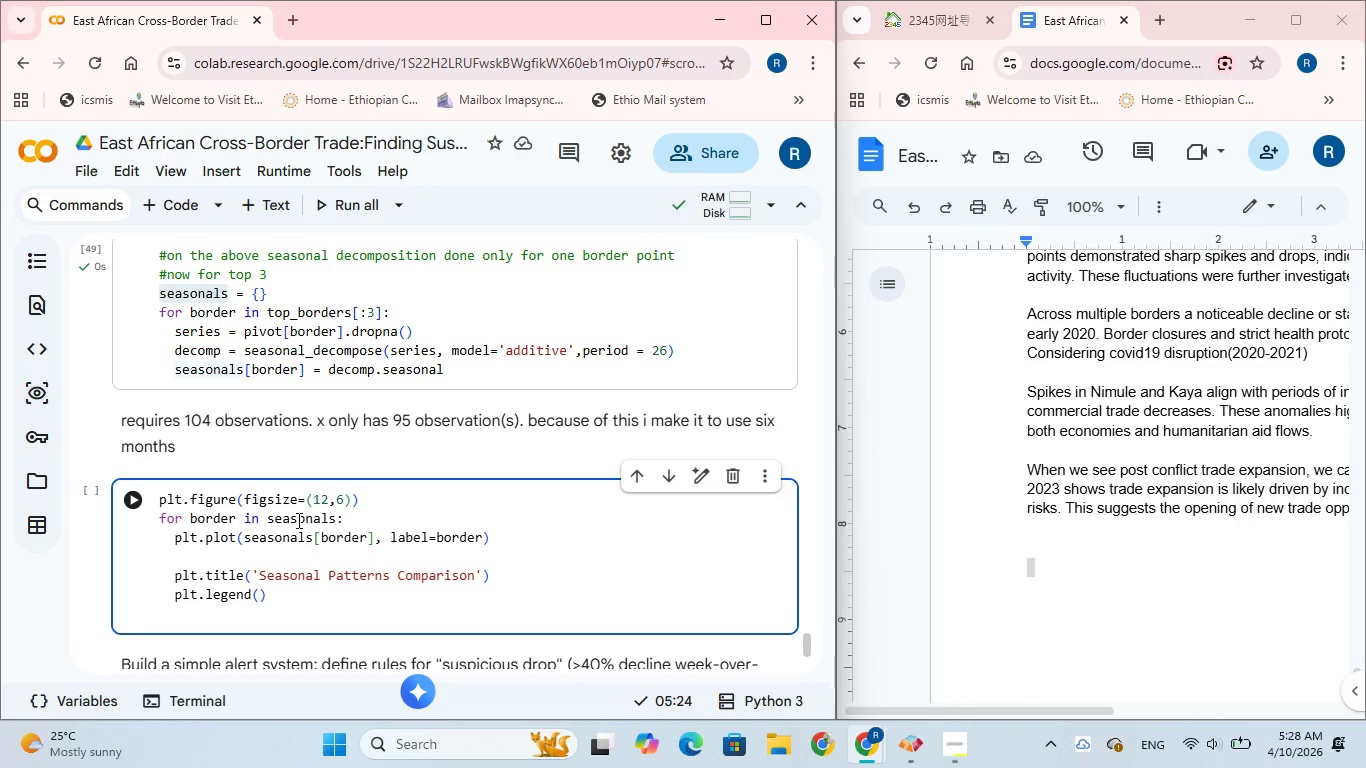 
type(plt.show()
 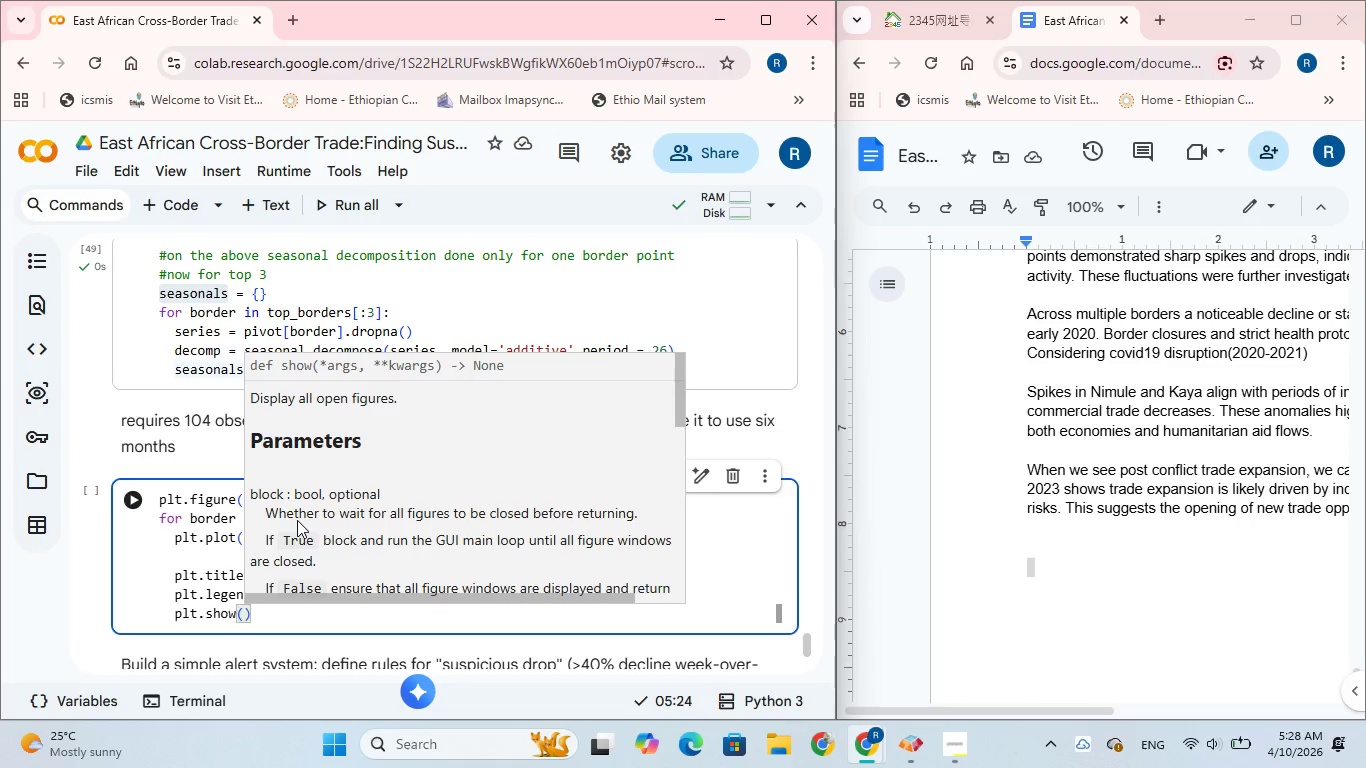 
left_click([134, 493])
 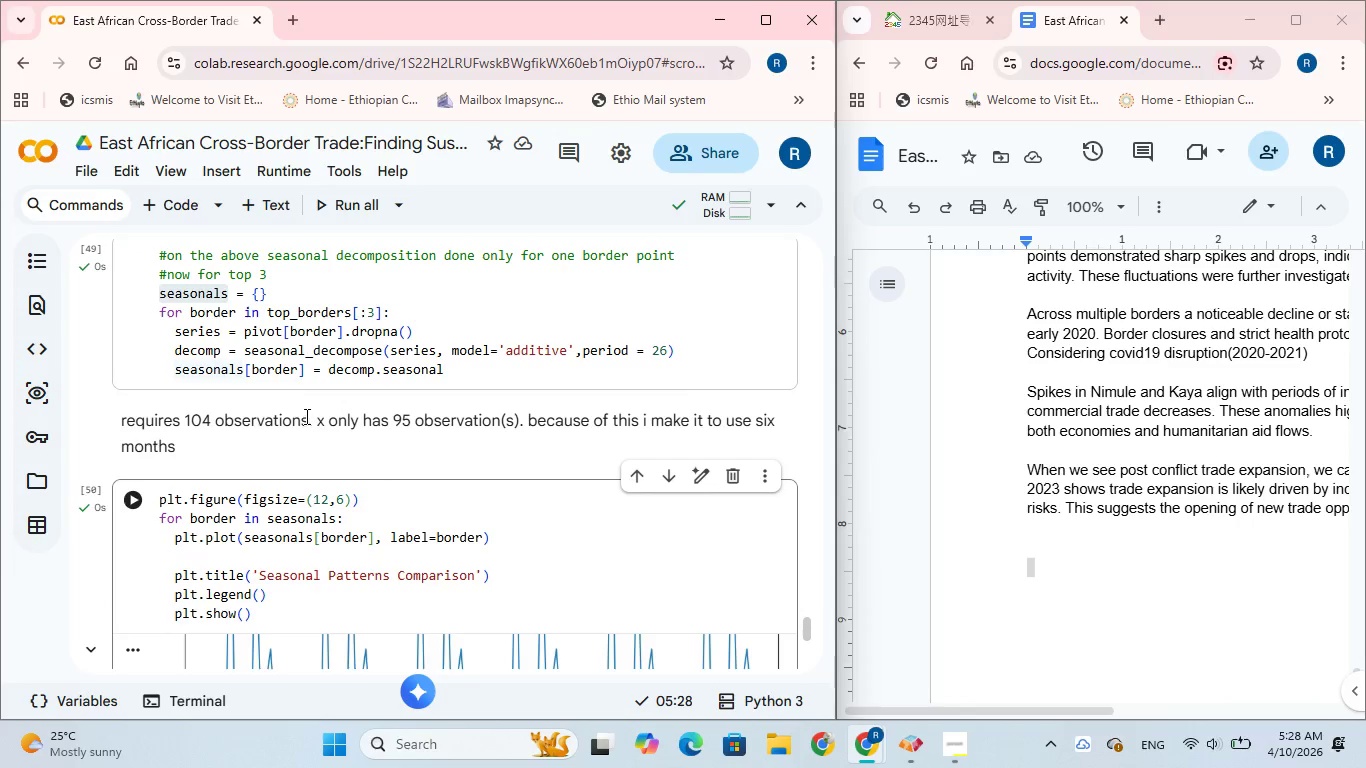 
scroll: coordinate [343, 466], scroll_direction: down, amount: 9.0
 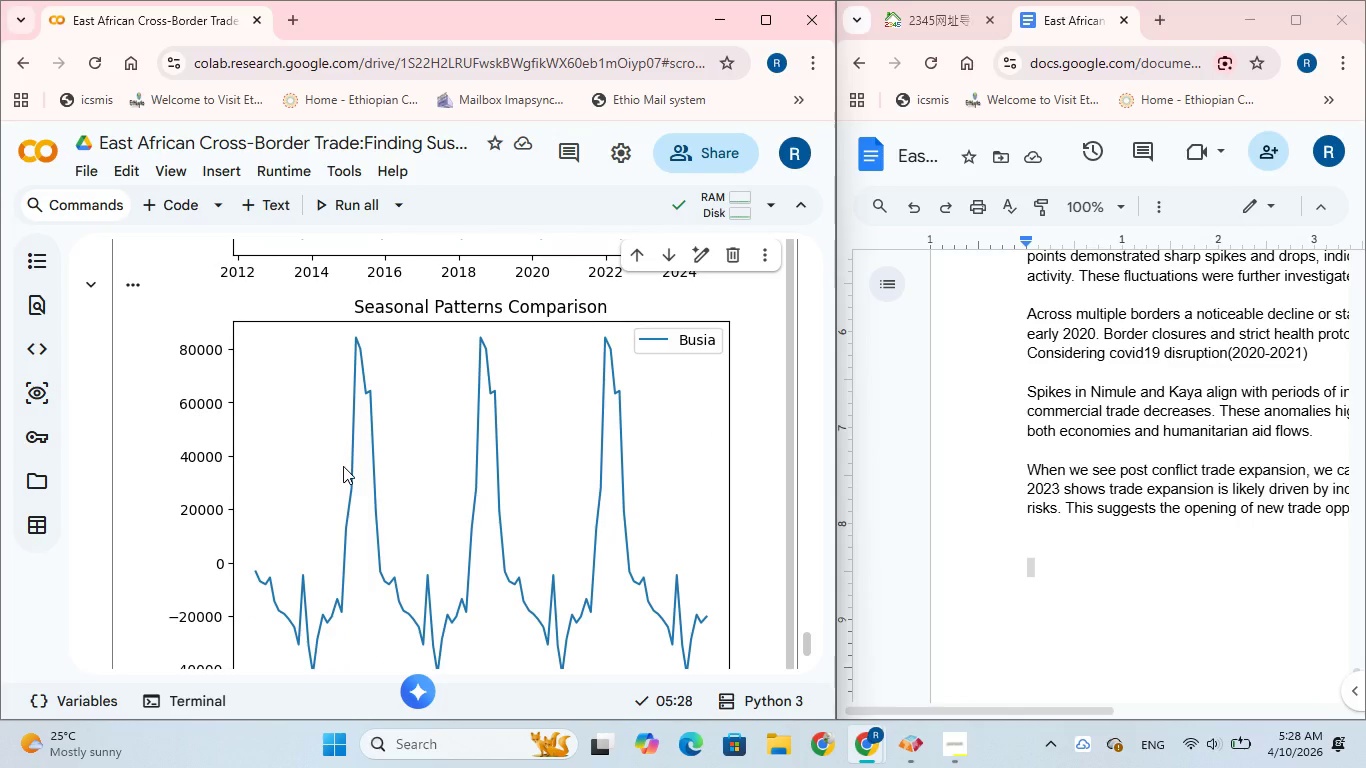 
scroll: coordinate [343, 466], scroll_direction: down, amount: 3.0
 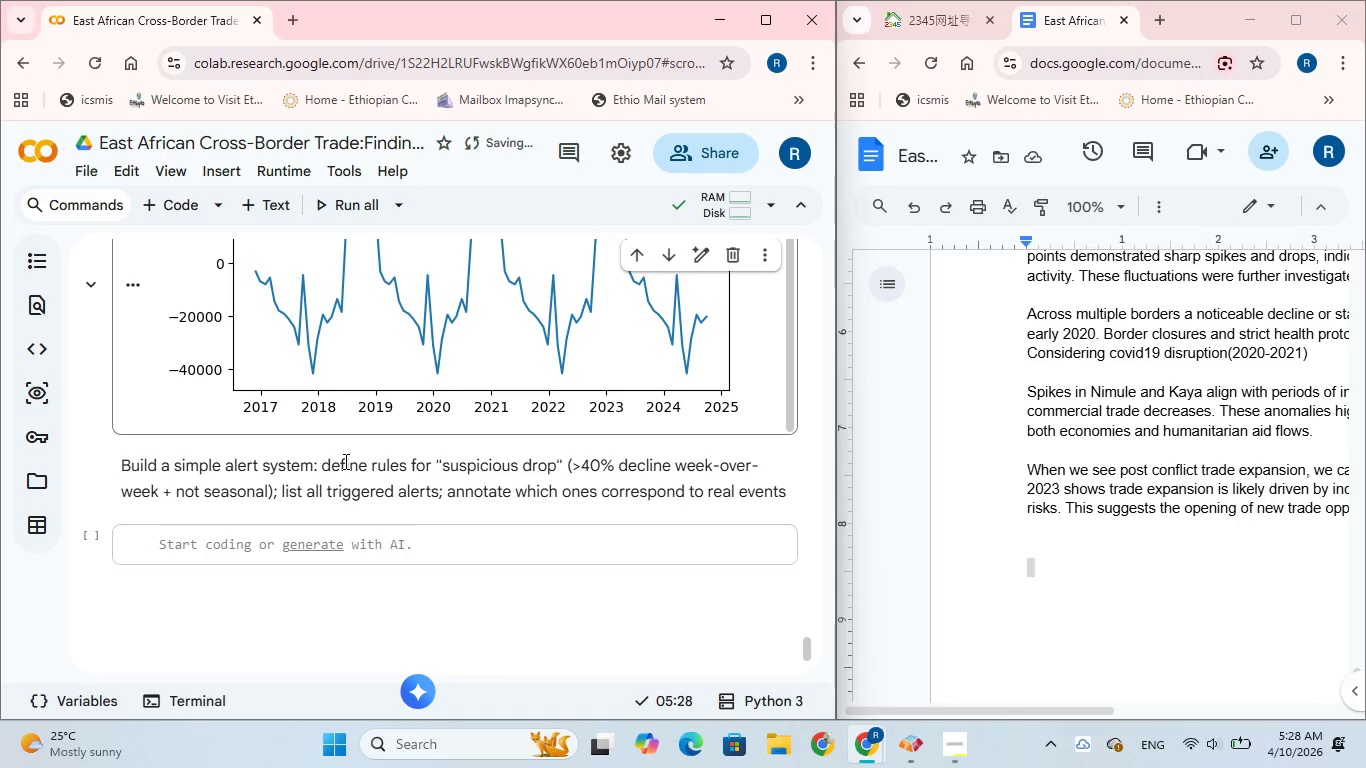 
wait(9.43)
 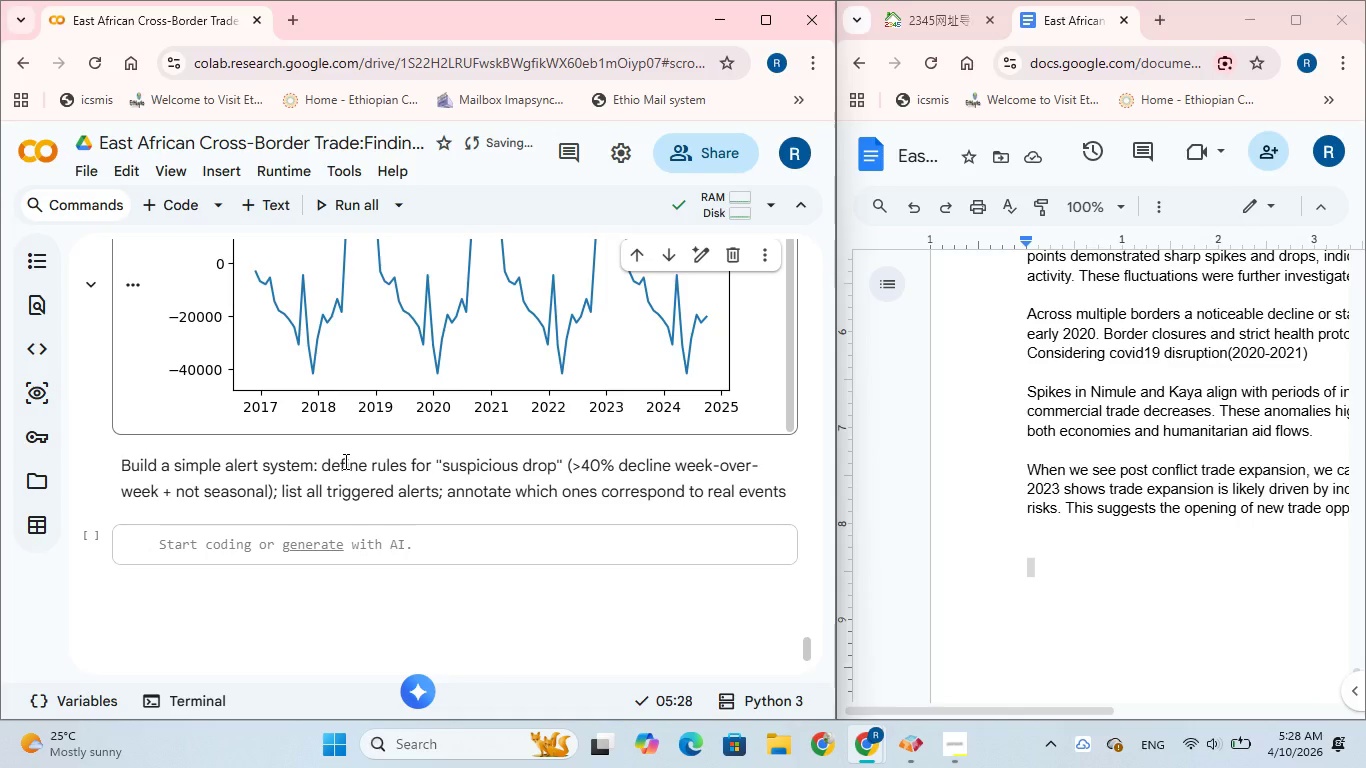 
scroll: coordinate [471, 448], scroll_direction: up, amount: 10.0
 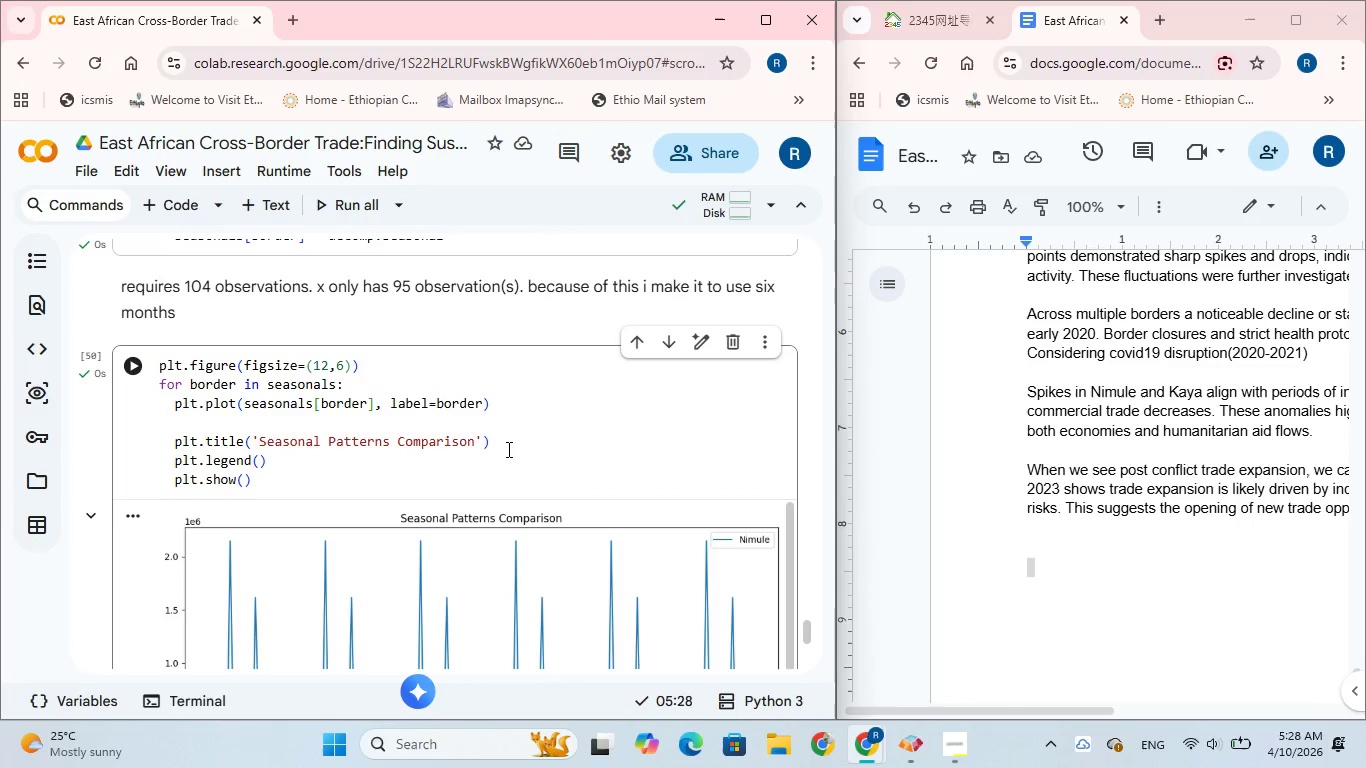 
wait(7.01)
 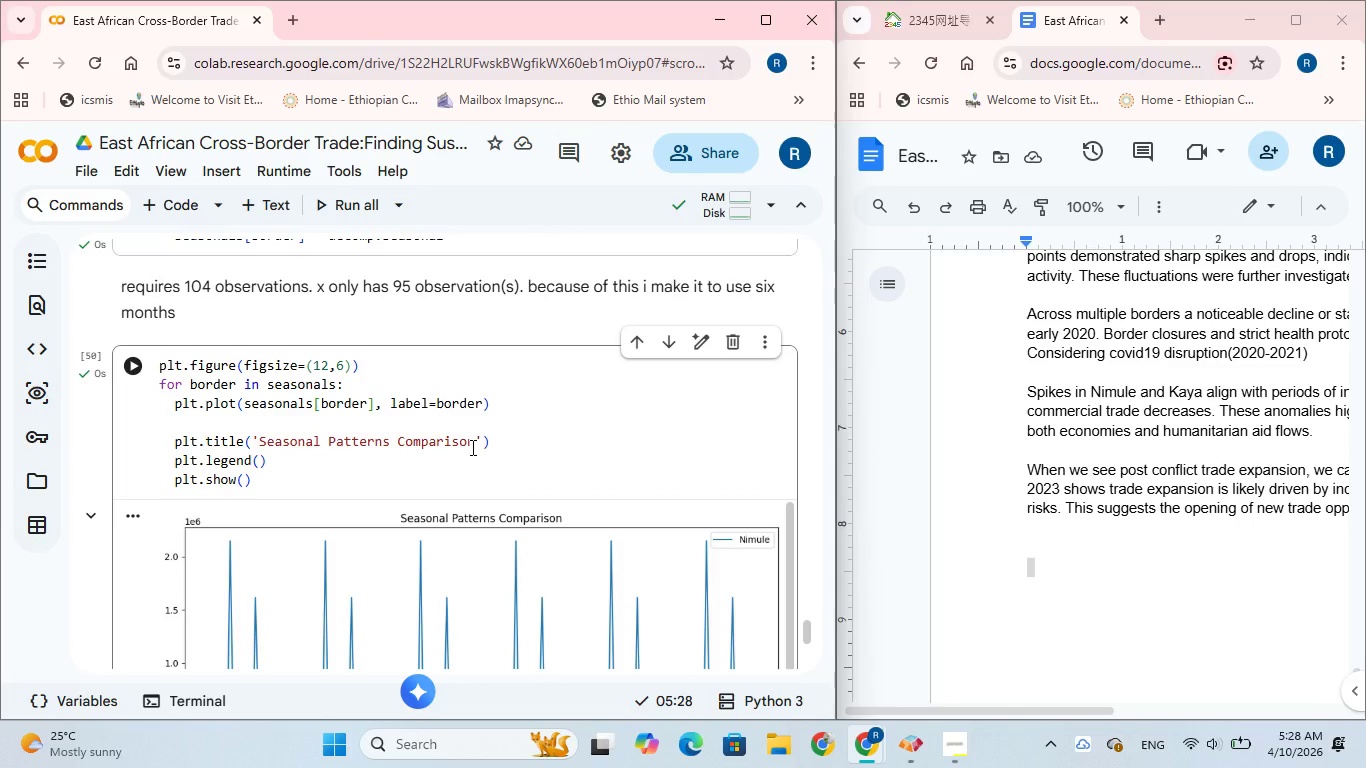 
scroll: coordinate [525, 528], scroll_direction: down, amount: 10.0
 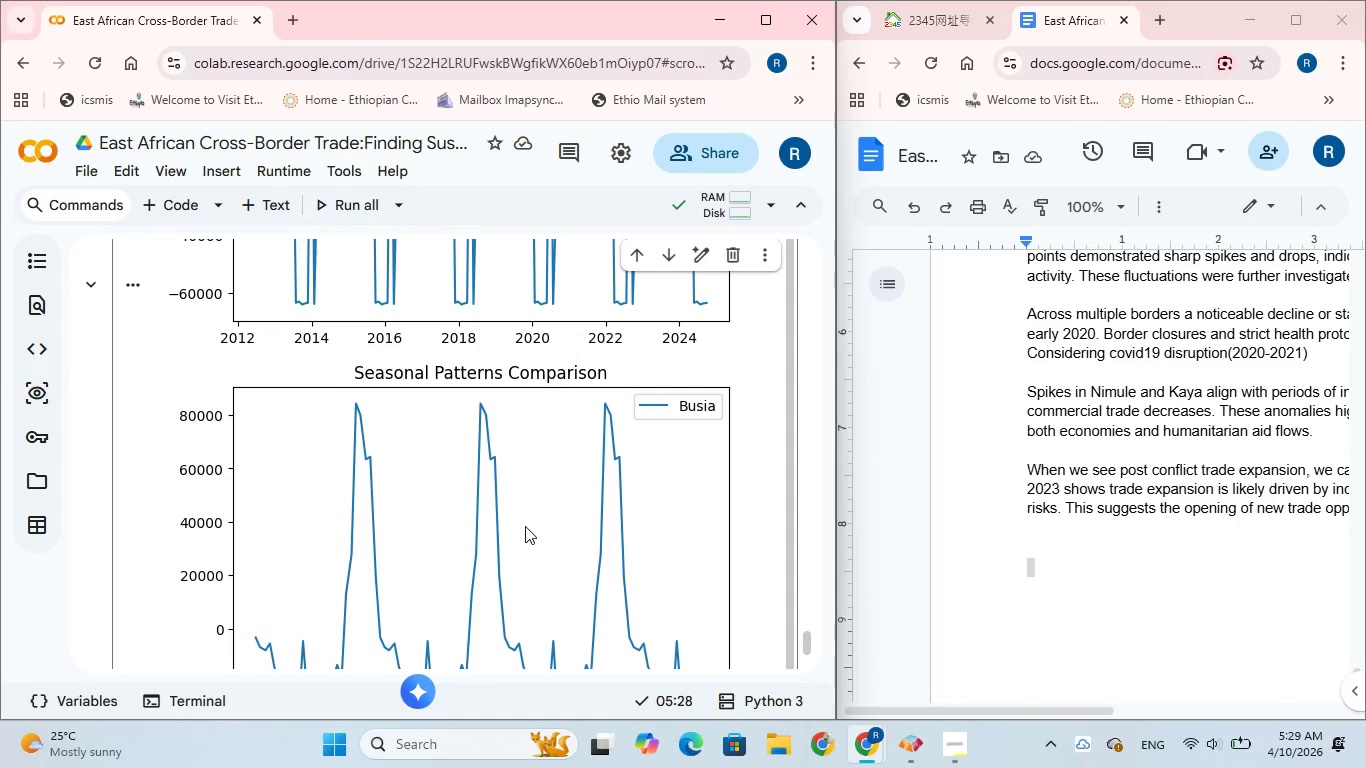 
scroll: coordinate [525, 526], scroll_direction: down, amount: 1.0
 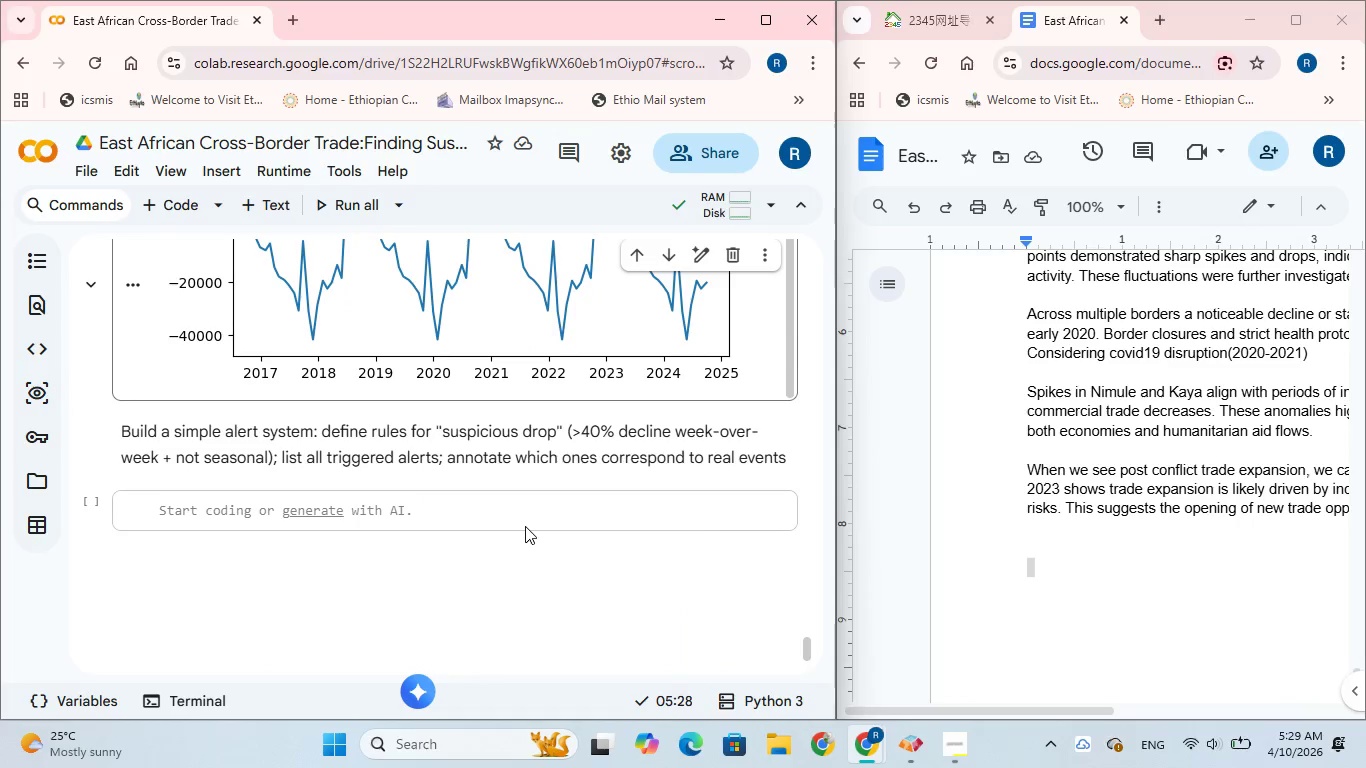 
scroll: coordinate [525, 525], scroll_direction: up, amount: 8.0
 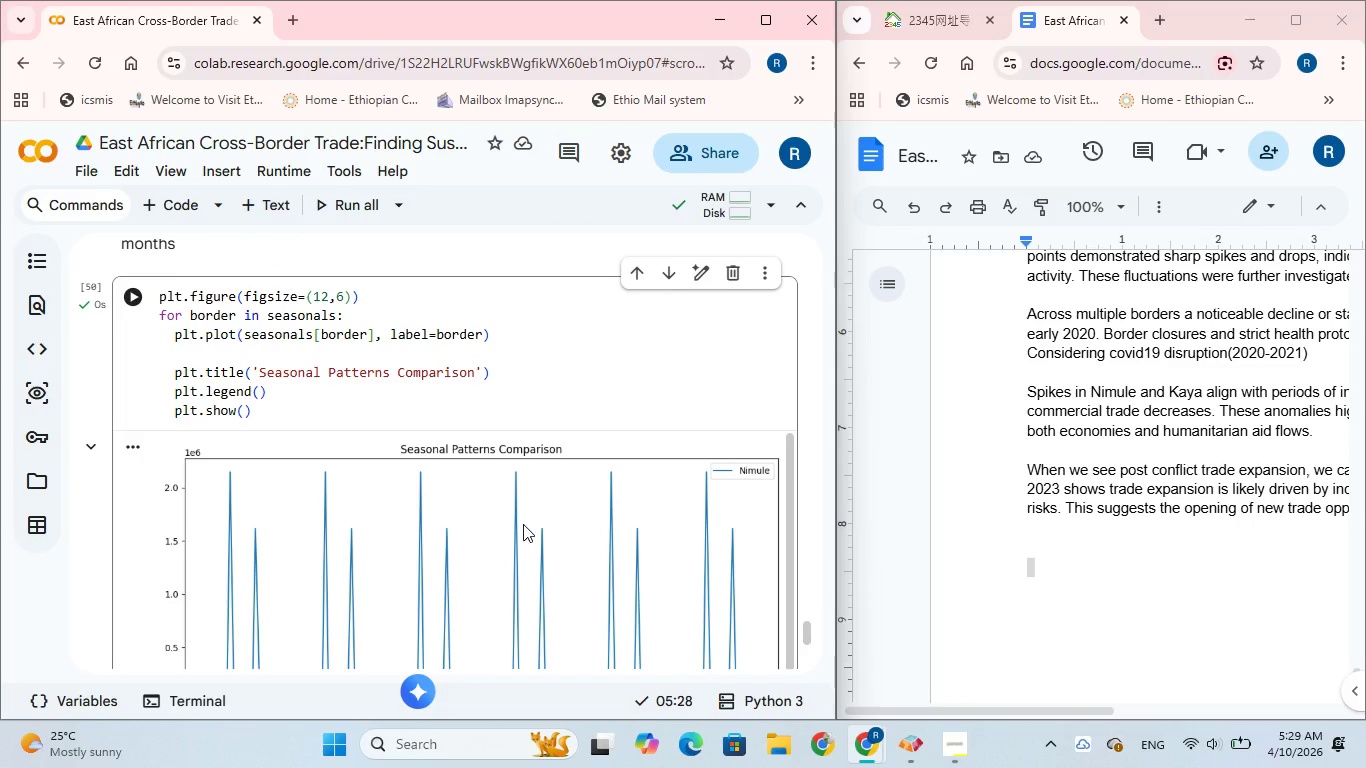 
scroll: coordinate [523, 524], scroll_direction: down, amount: 2.0
 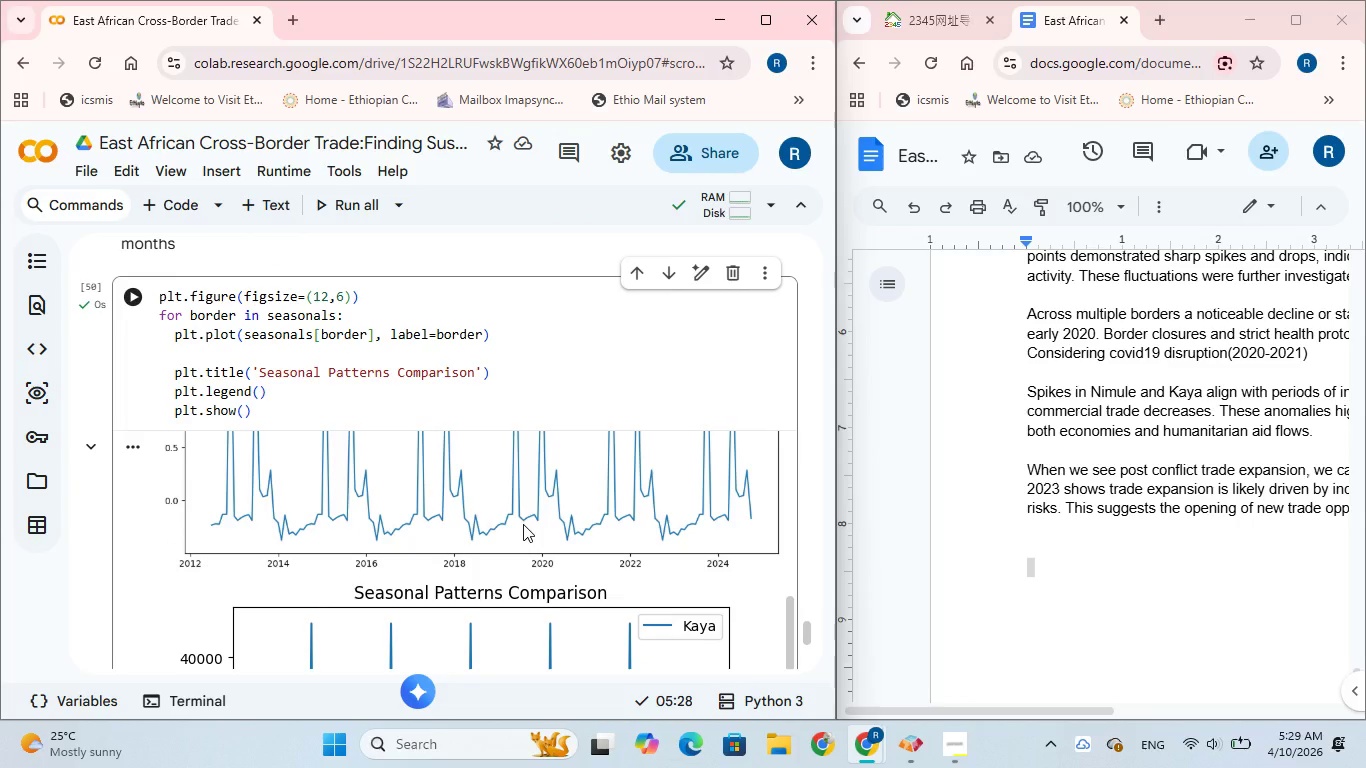 
wait(5.62)
 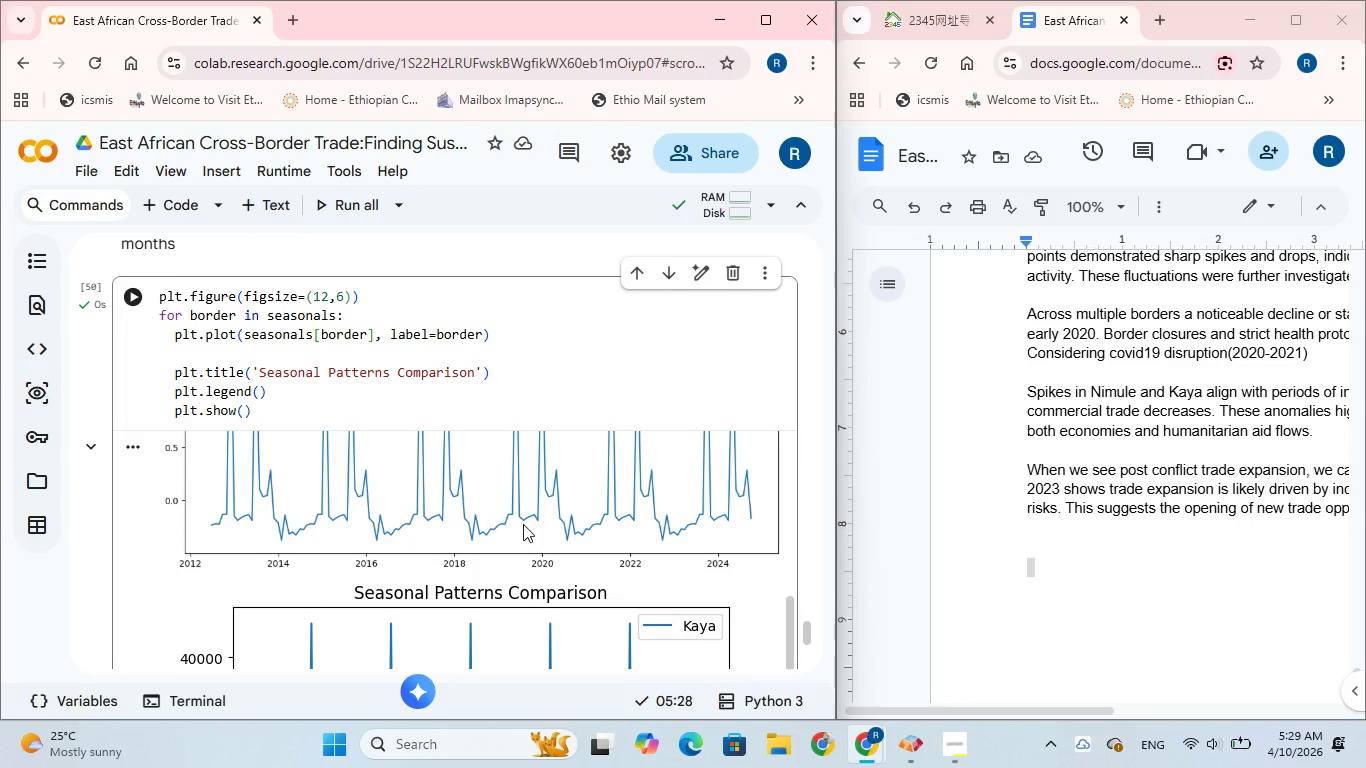 
scroll: coordinate [523, 524], scroll_direction: down, amount: 3.0
 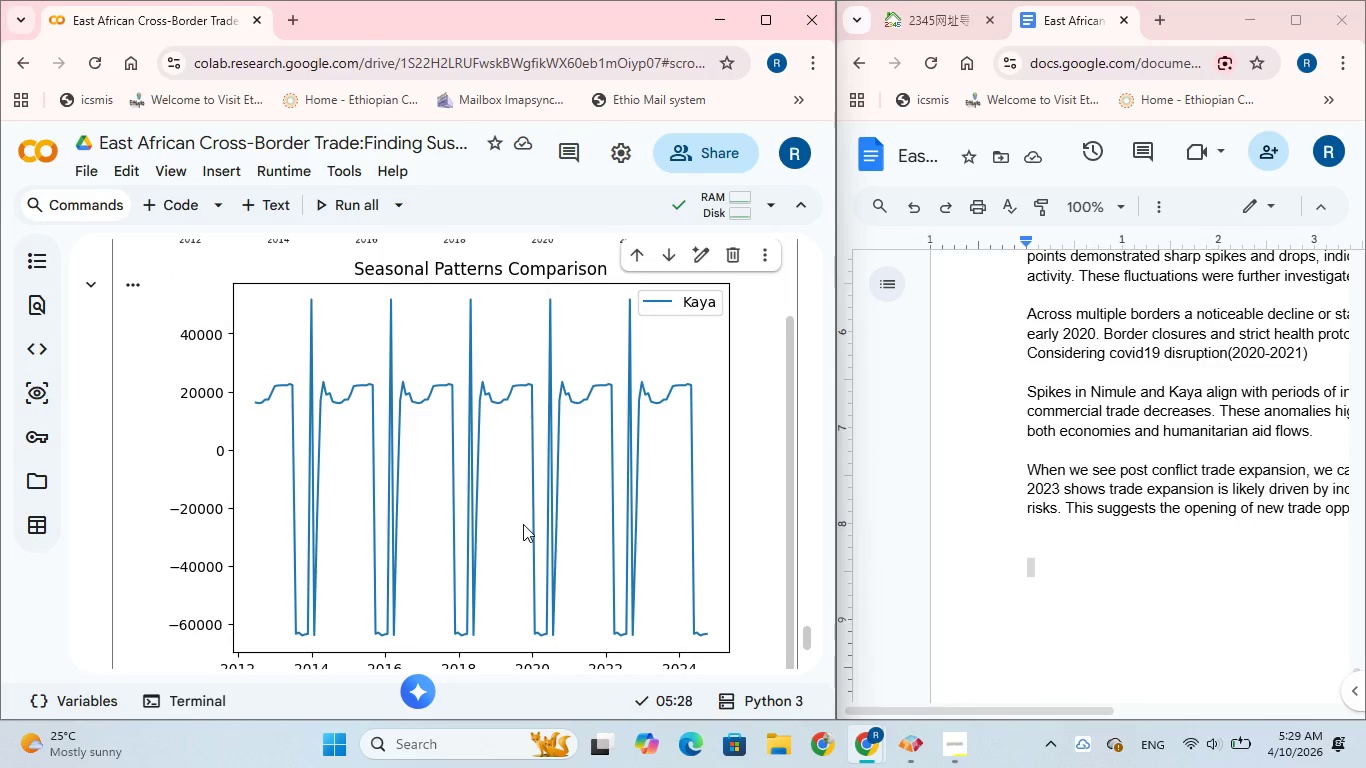 
scroll: coordinate [523, 524], scroll_direction: up, amount: 7.0
 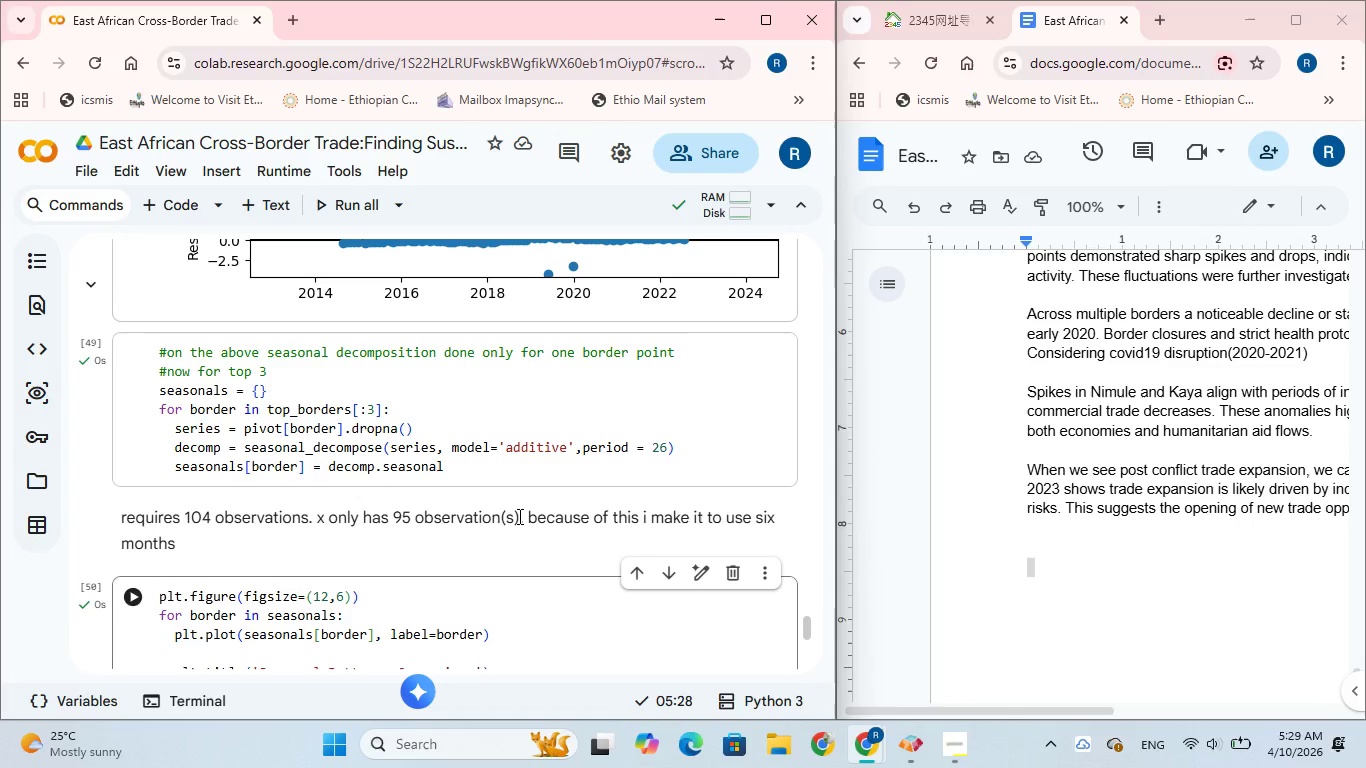 
wait(15.53)
 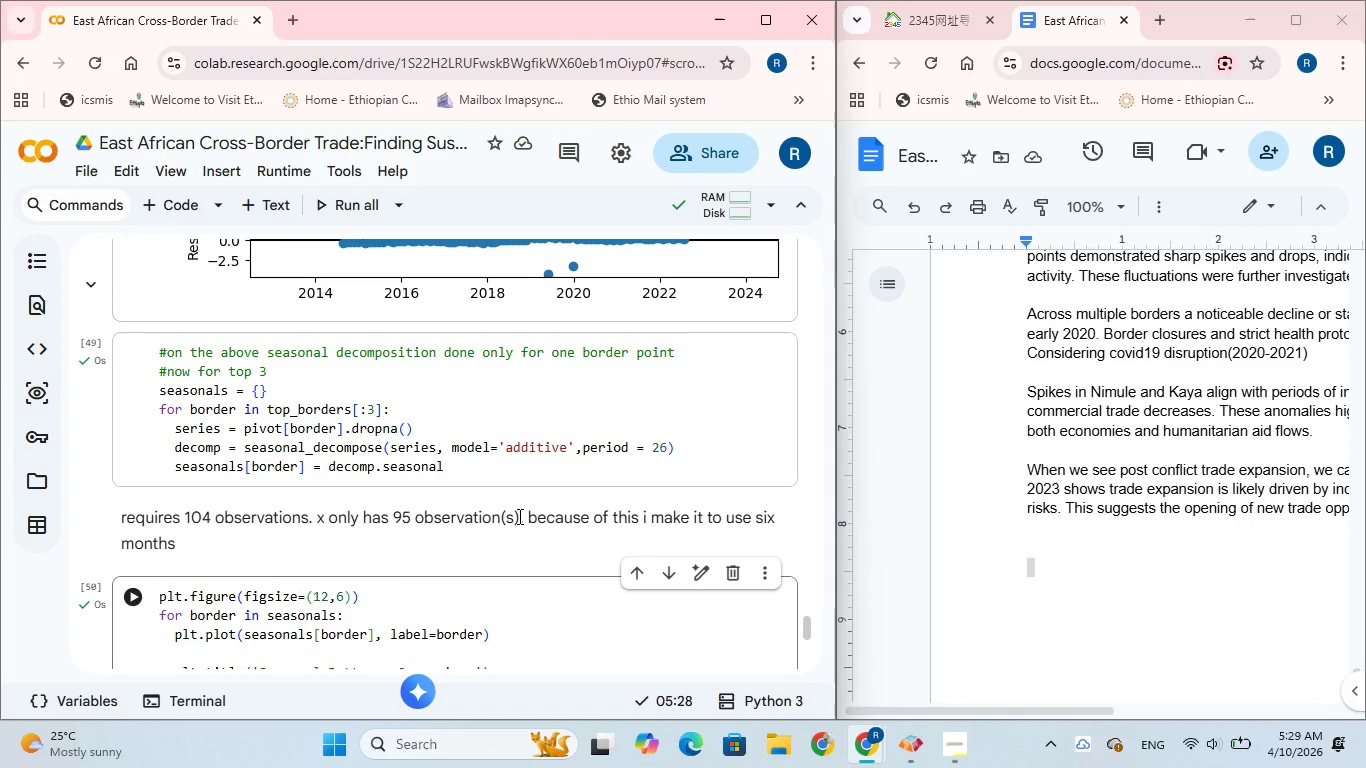 
scroll: coordinate [365, 405], scroll_direction: down, amount: 1.0
 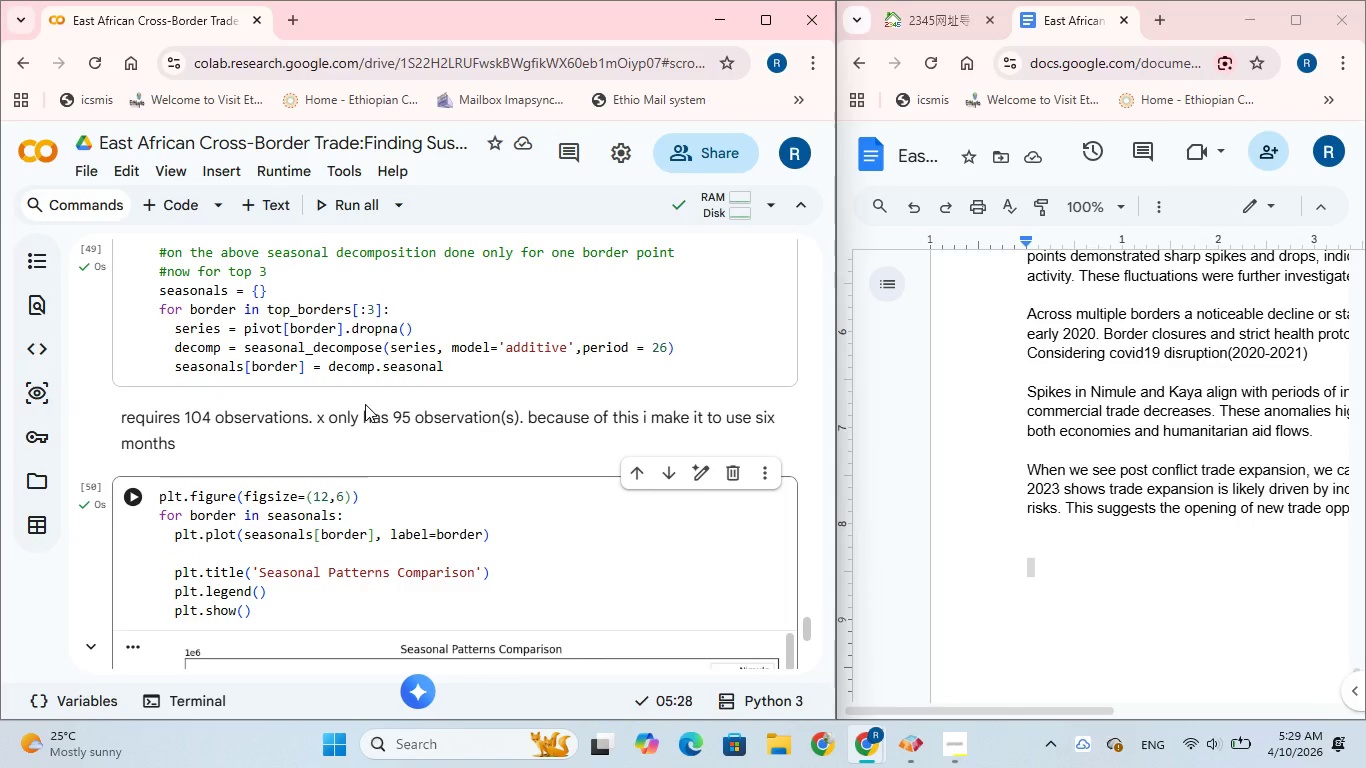 
wait(5.13)
 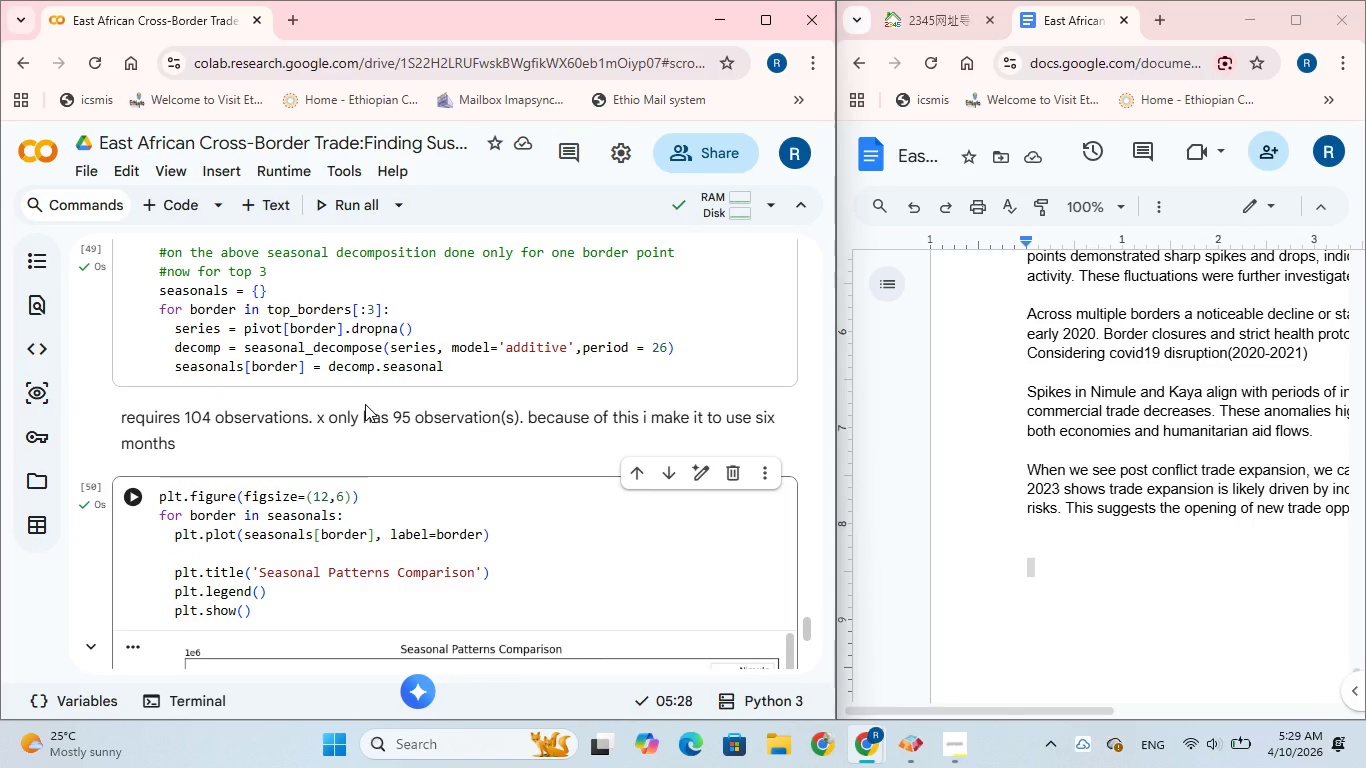 
scroll: coordinate [371, 392], scroll_direction: up, amount: 18.0
 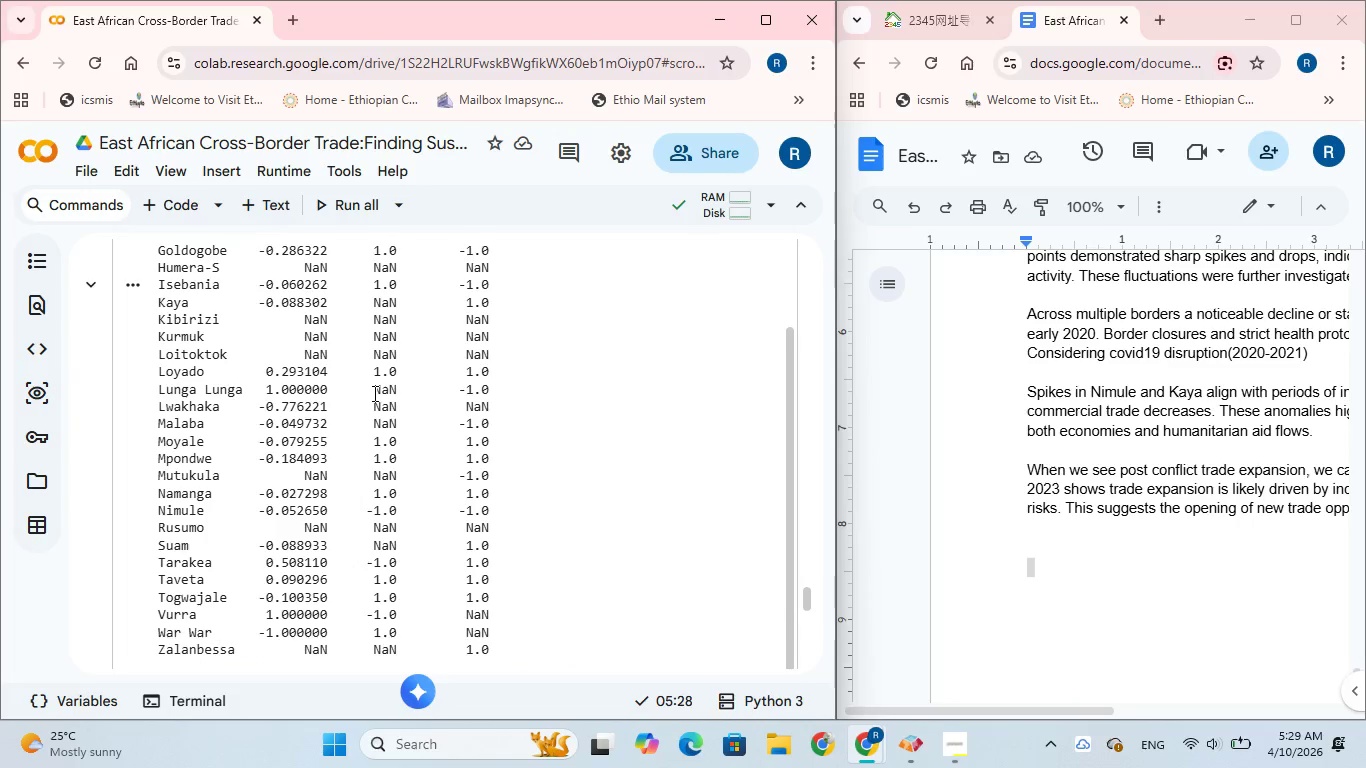 
scroll: coordinate [374, 393], scroll_direction: down, amount: 8.0
 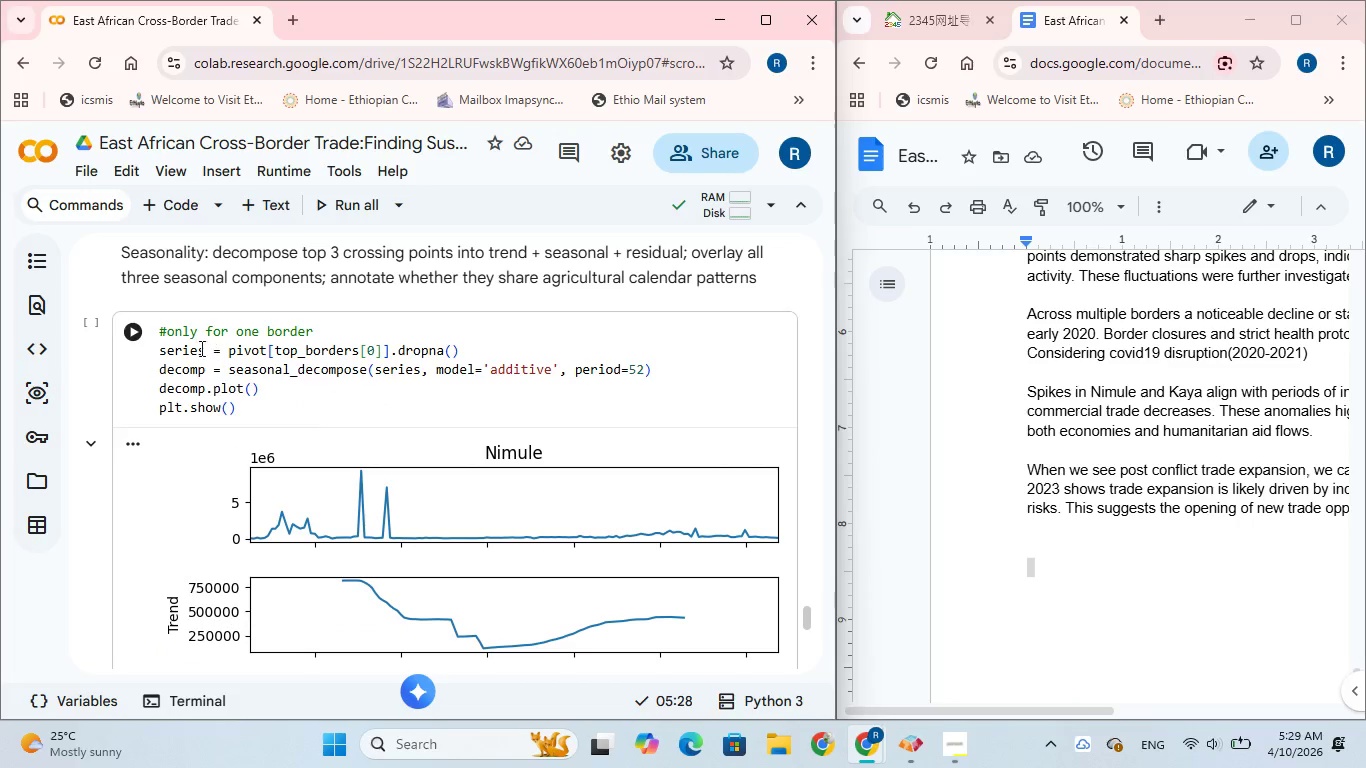 
left_click([139, 334])
 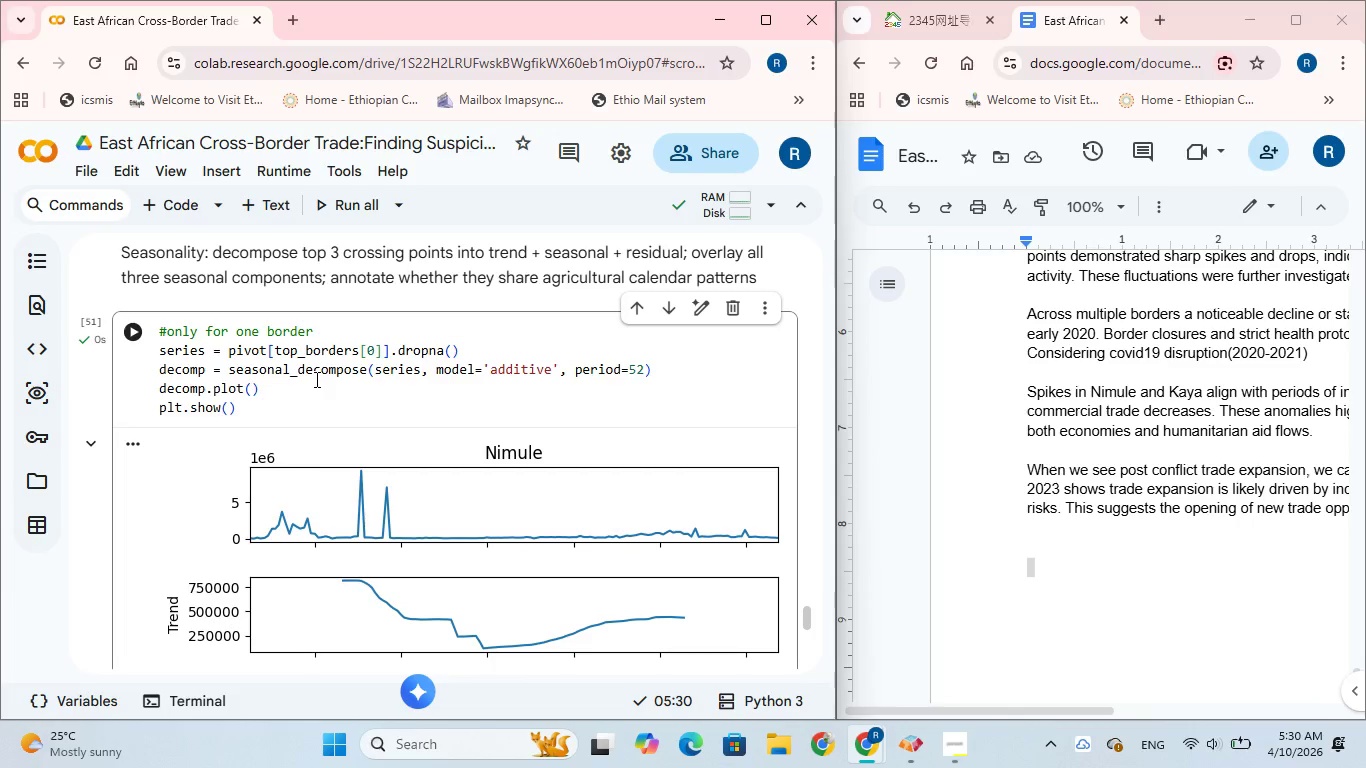 
scroll: coordinate [315, 379], scroll_direction: down, amount: 6.0
 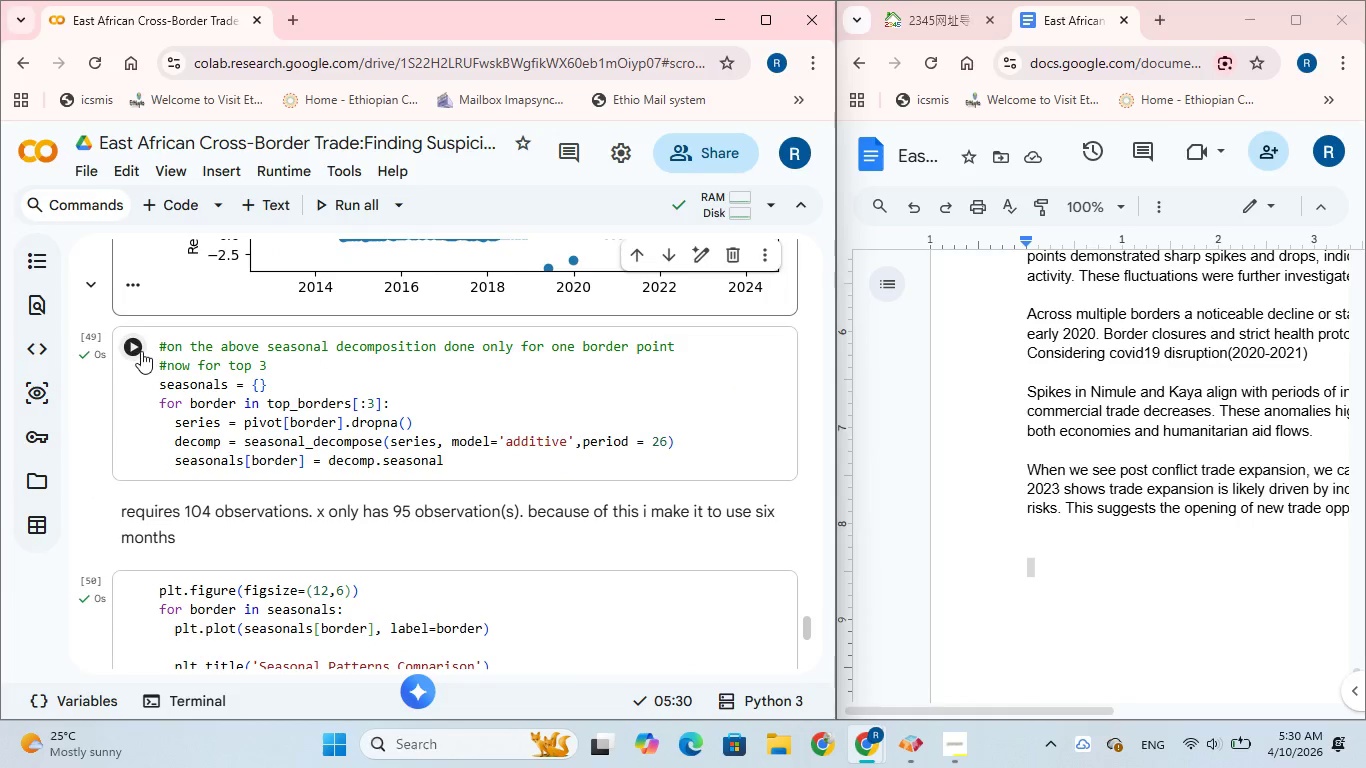 
left_click([140, 350])
 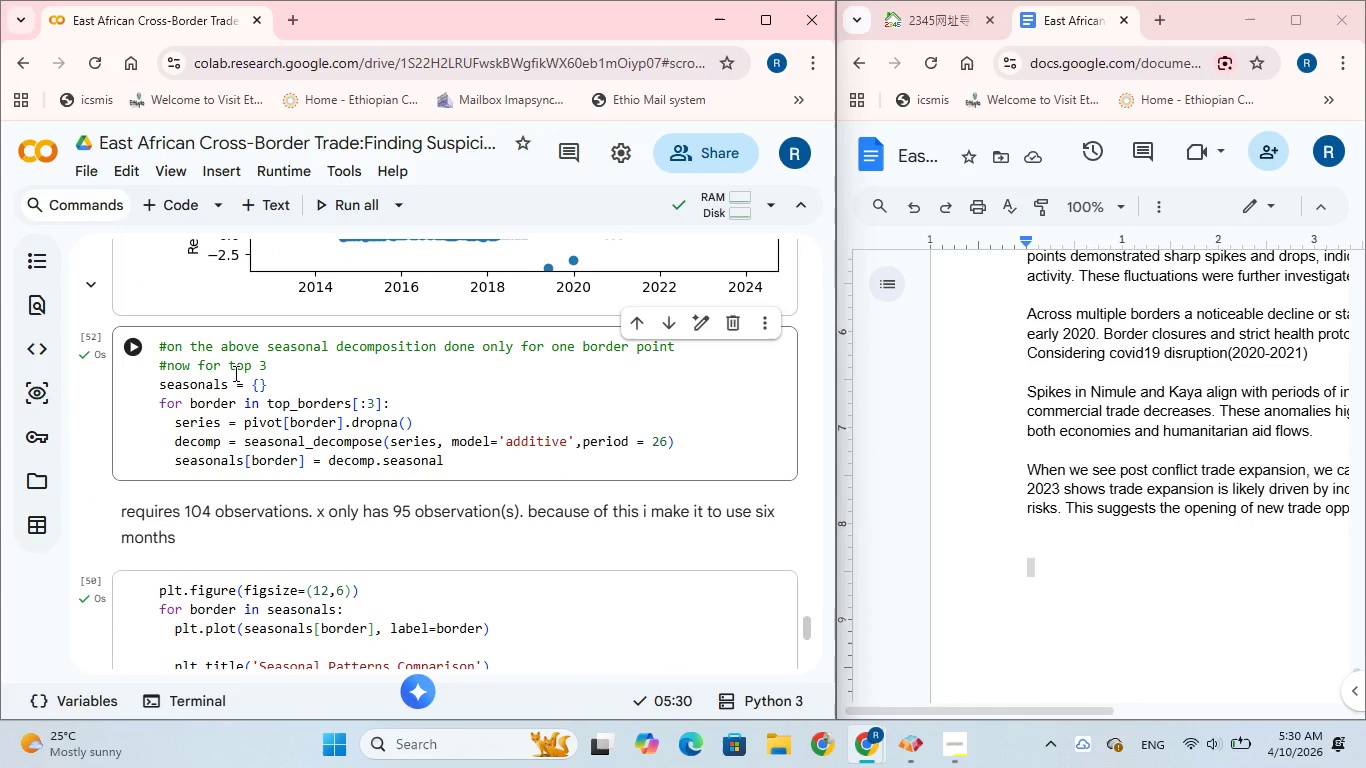 
scroll: coordinate [234, 373], scroll_direction: up, amount: 3.0
 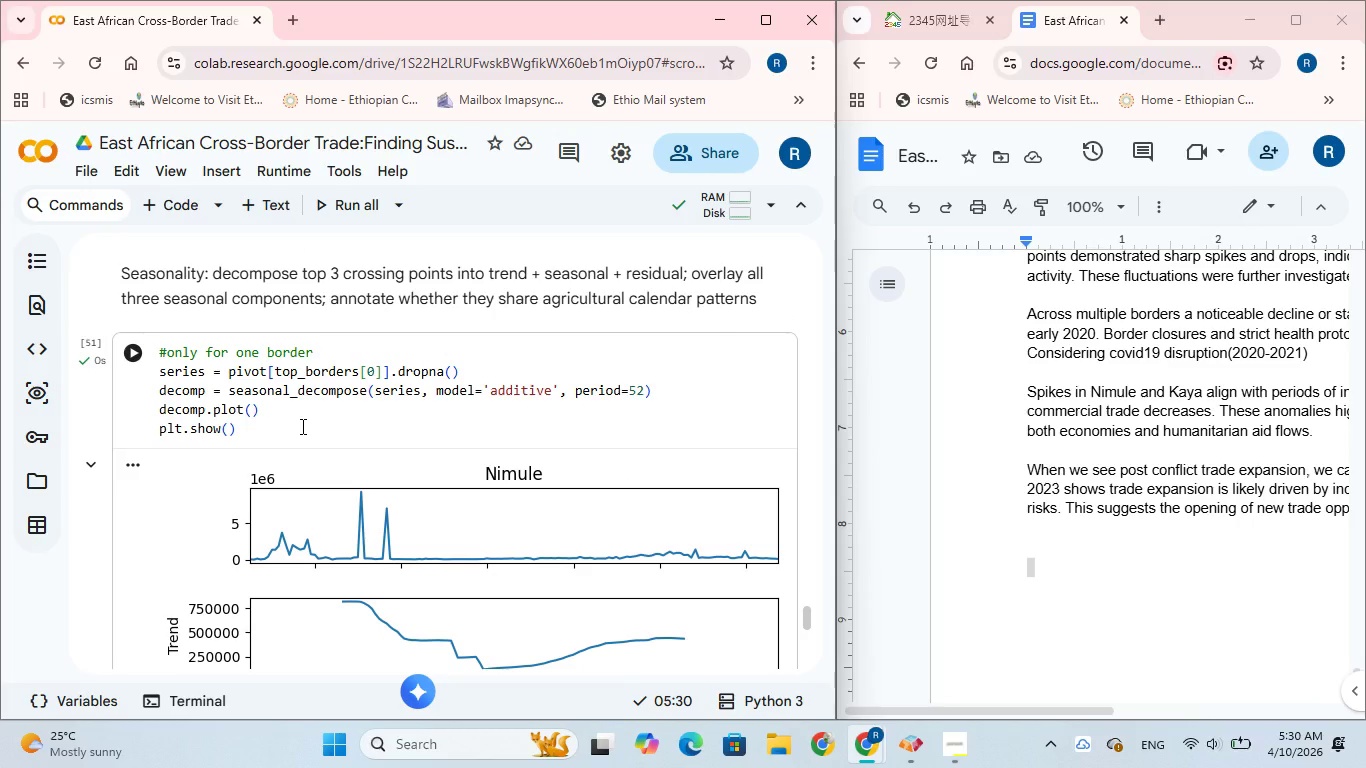 
wait(12.56)
 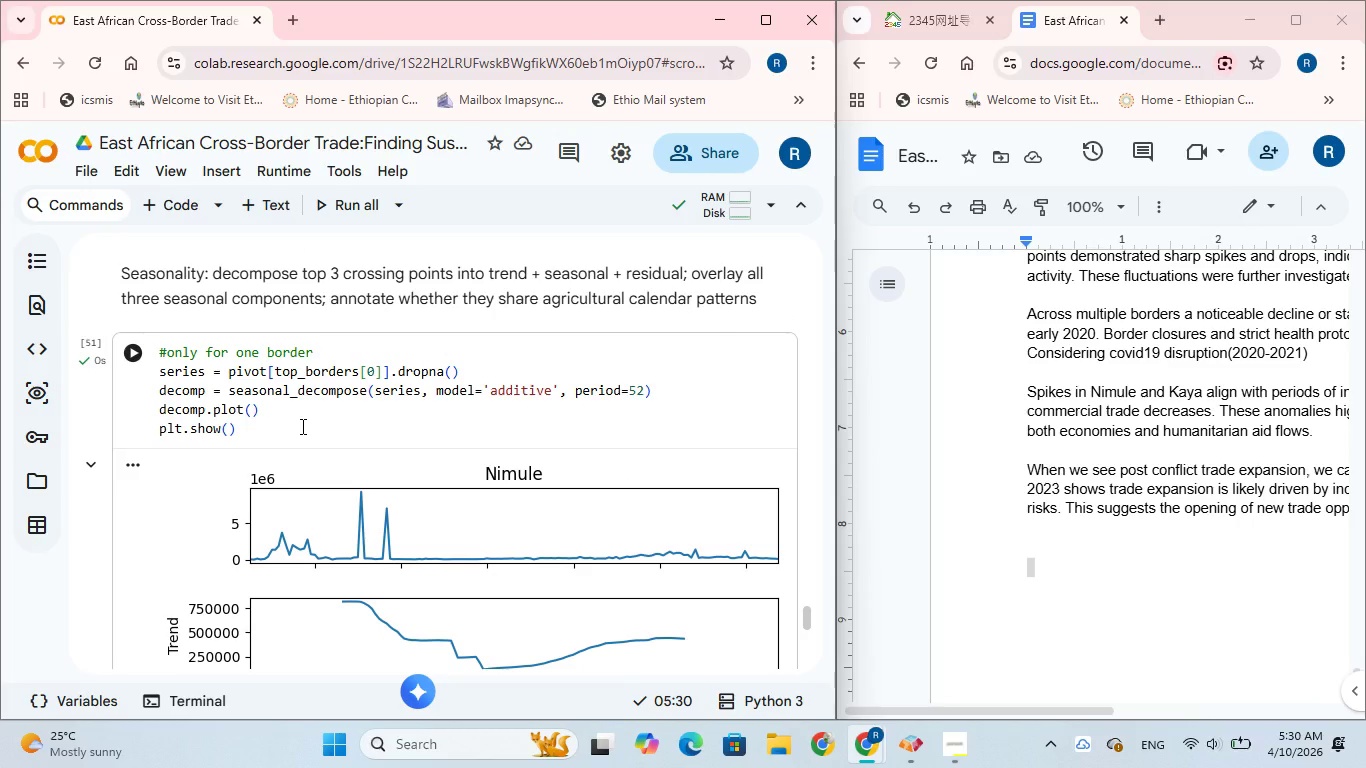 
scroll: coordinate [301, 426], scroll_direction: down, amount: 3.0
 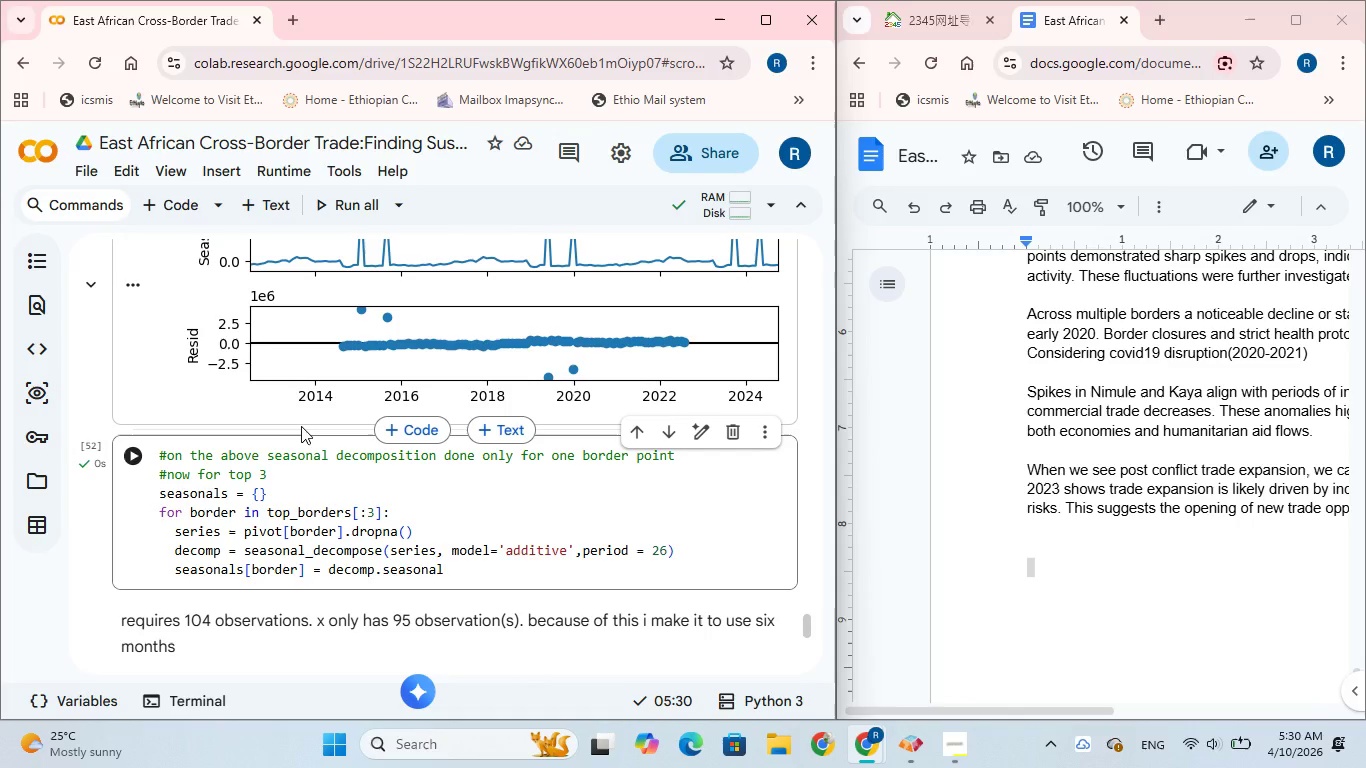 
wait(21.61)
 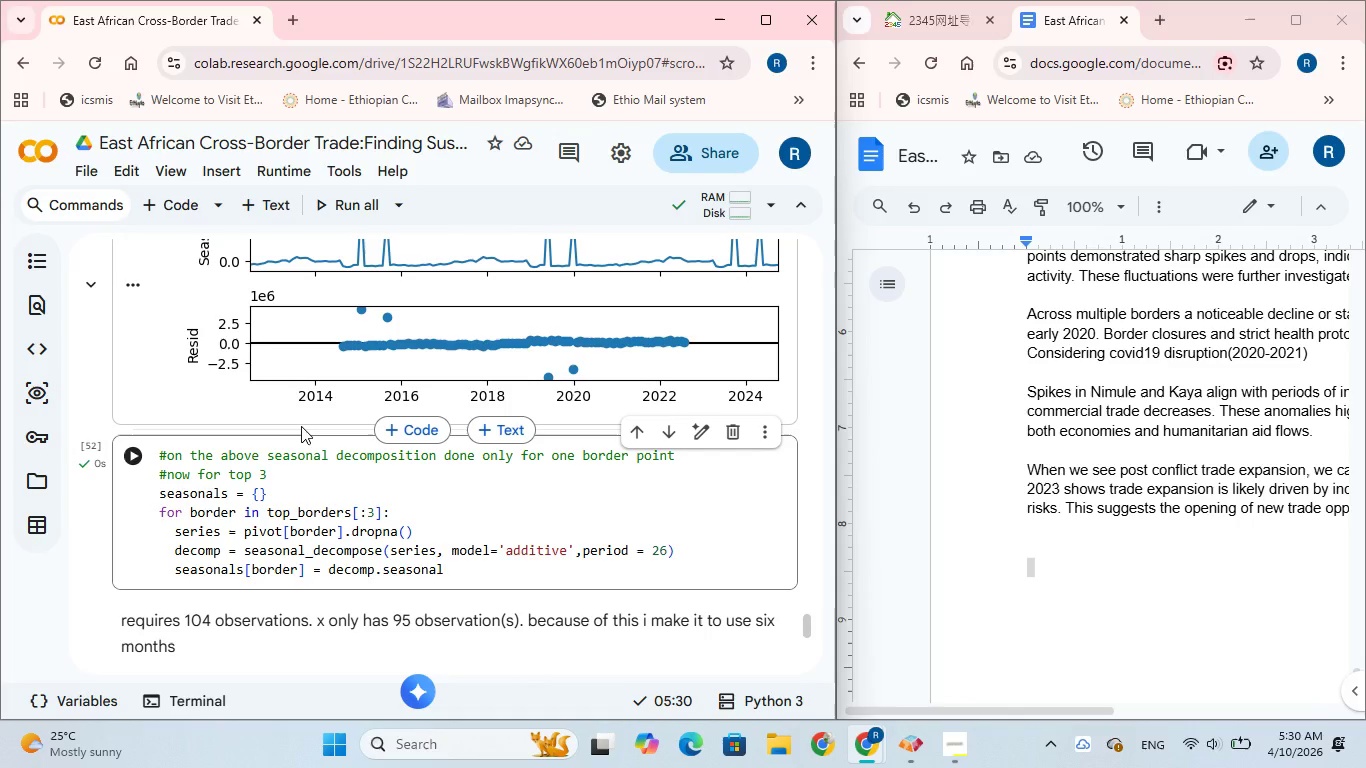 
scroll: coordinate [301, 426], scroll_direction: up, amount: 1.0
 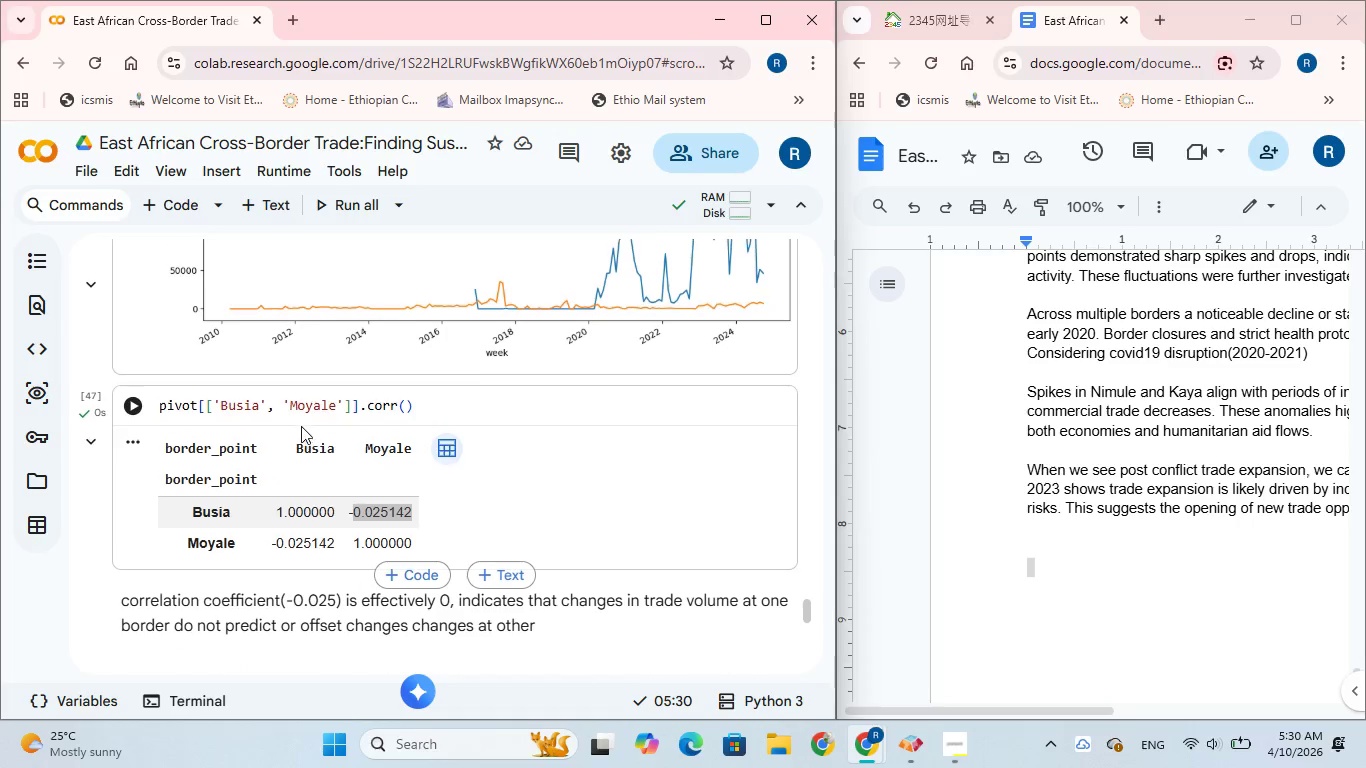 
scroll: coordinate [301, 426], scroll_direction: down, amount: 2.0
 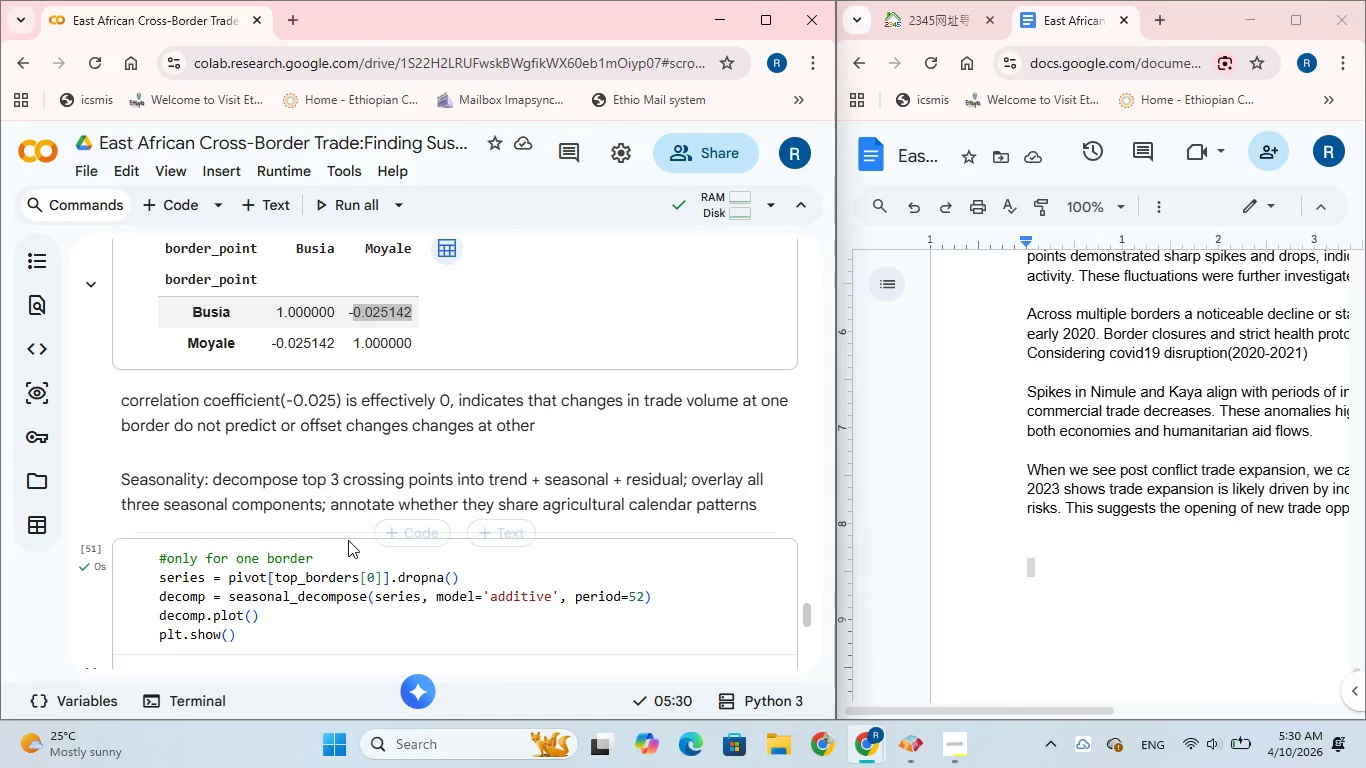 
scroll: coordinate [344, 541], scroll_direction: up, amount: 3.0
 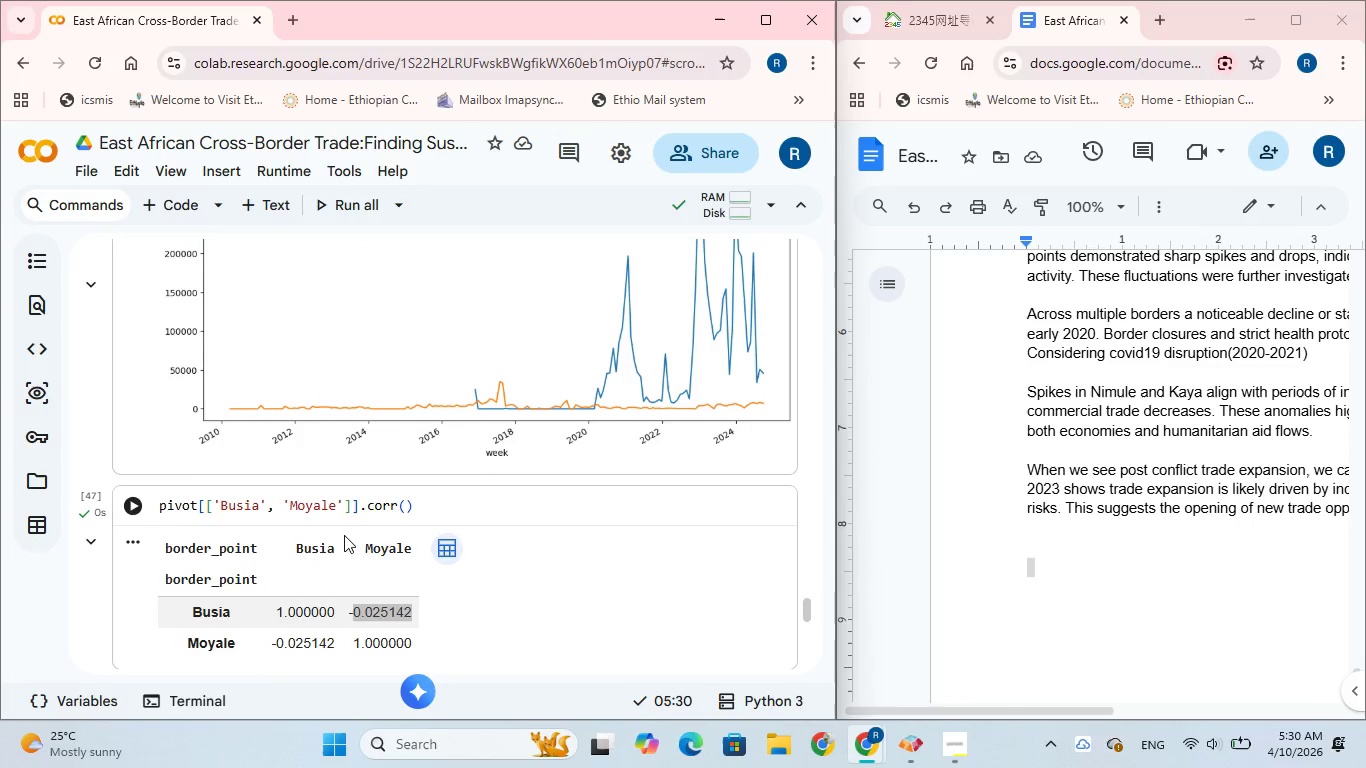 
scroll: coordinate [344, 533], scroll_direction: down, amount: 3.0
 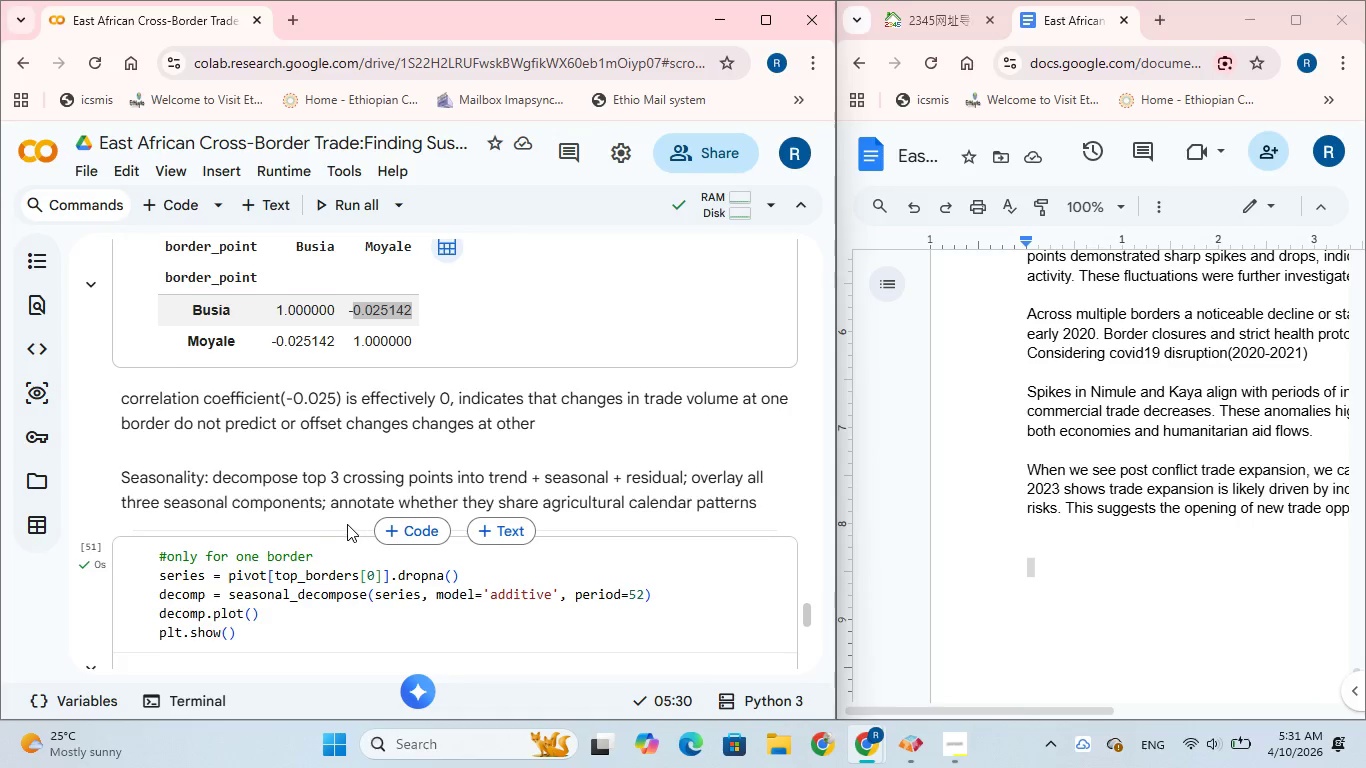 
wait(17.6)
 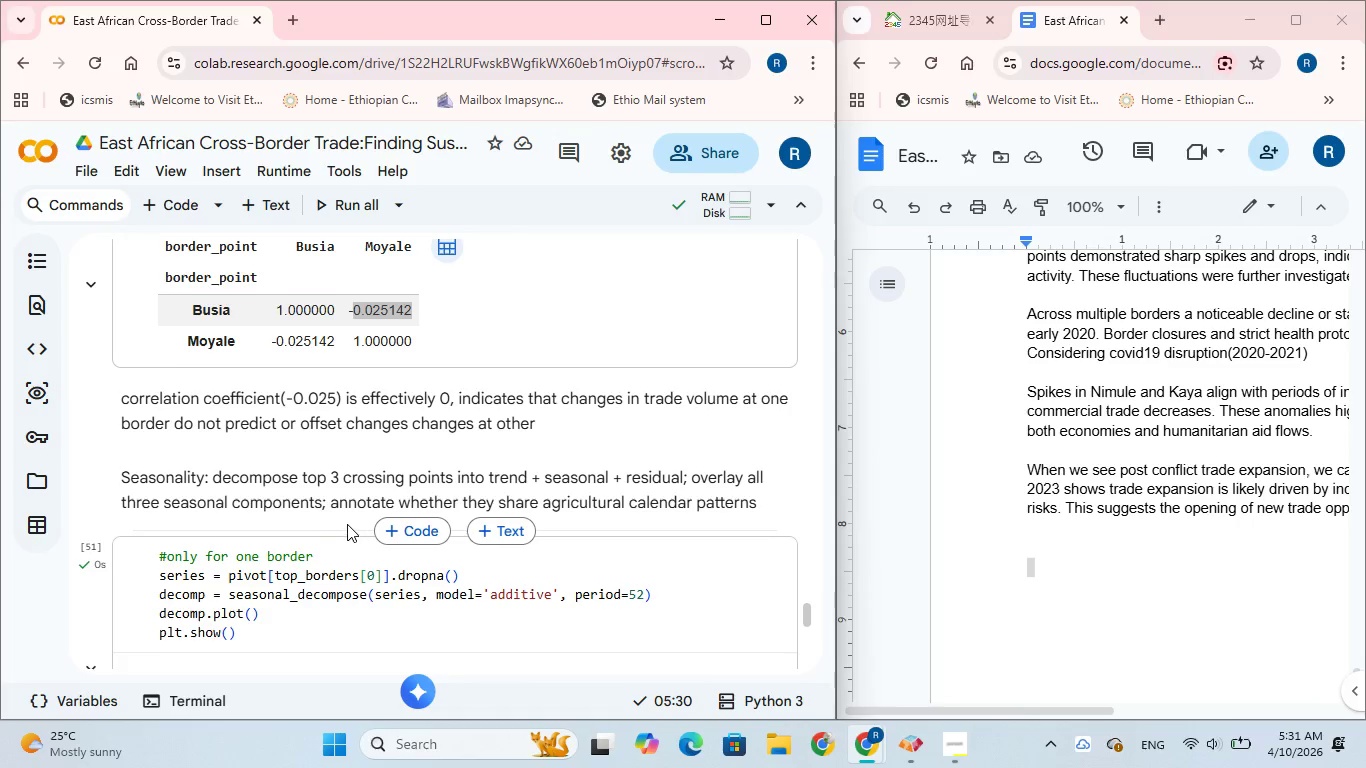 
left_click([374, 574])
 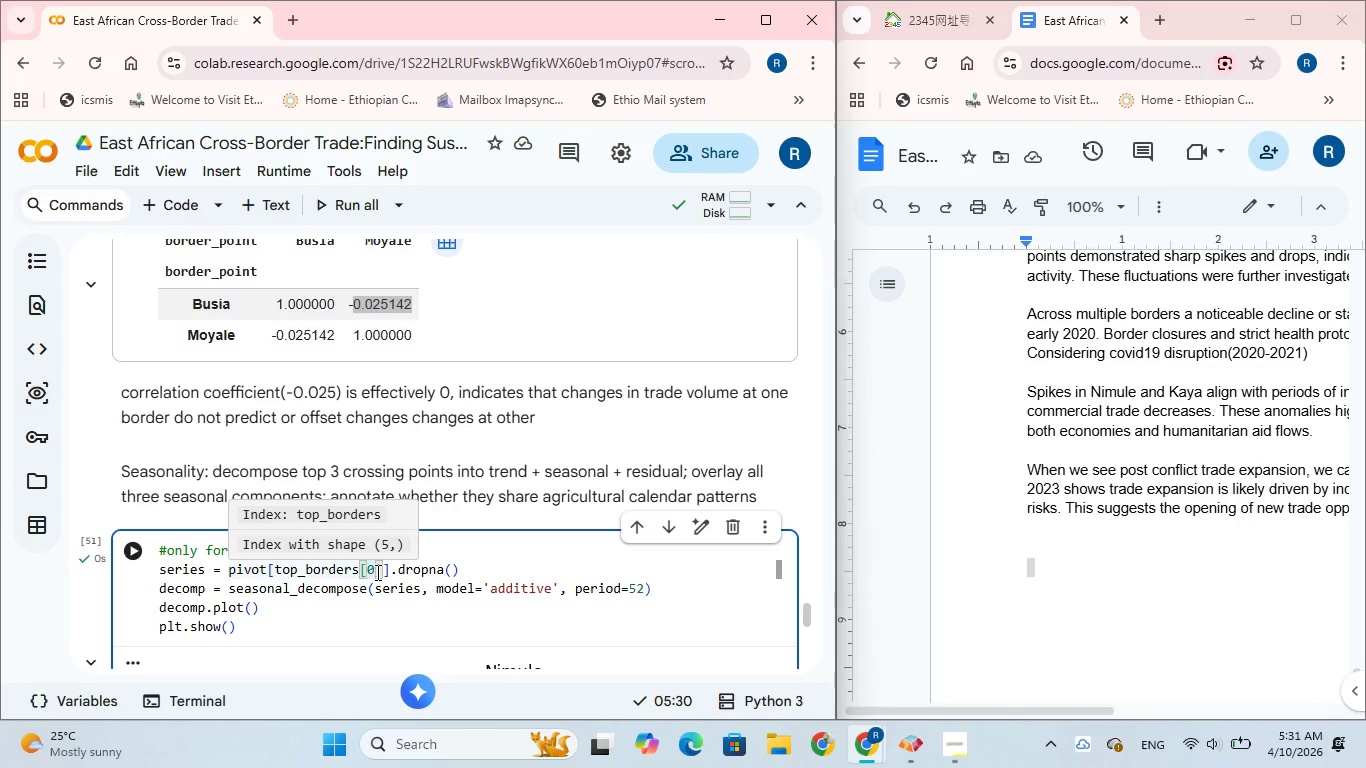 
key(Backspace)
 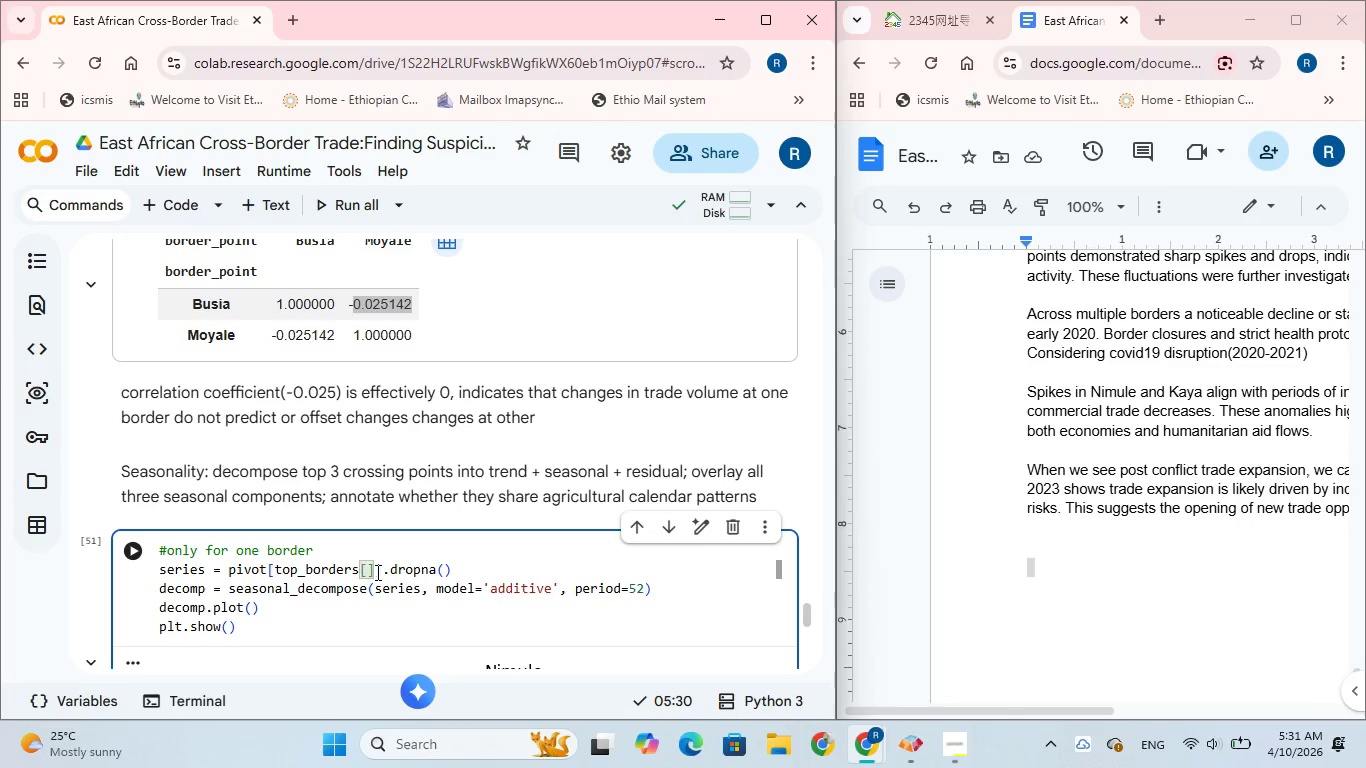 
key(Shift+ShiftRight)
 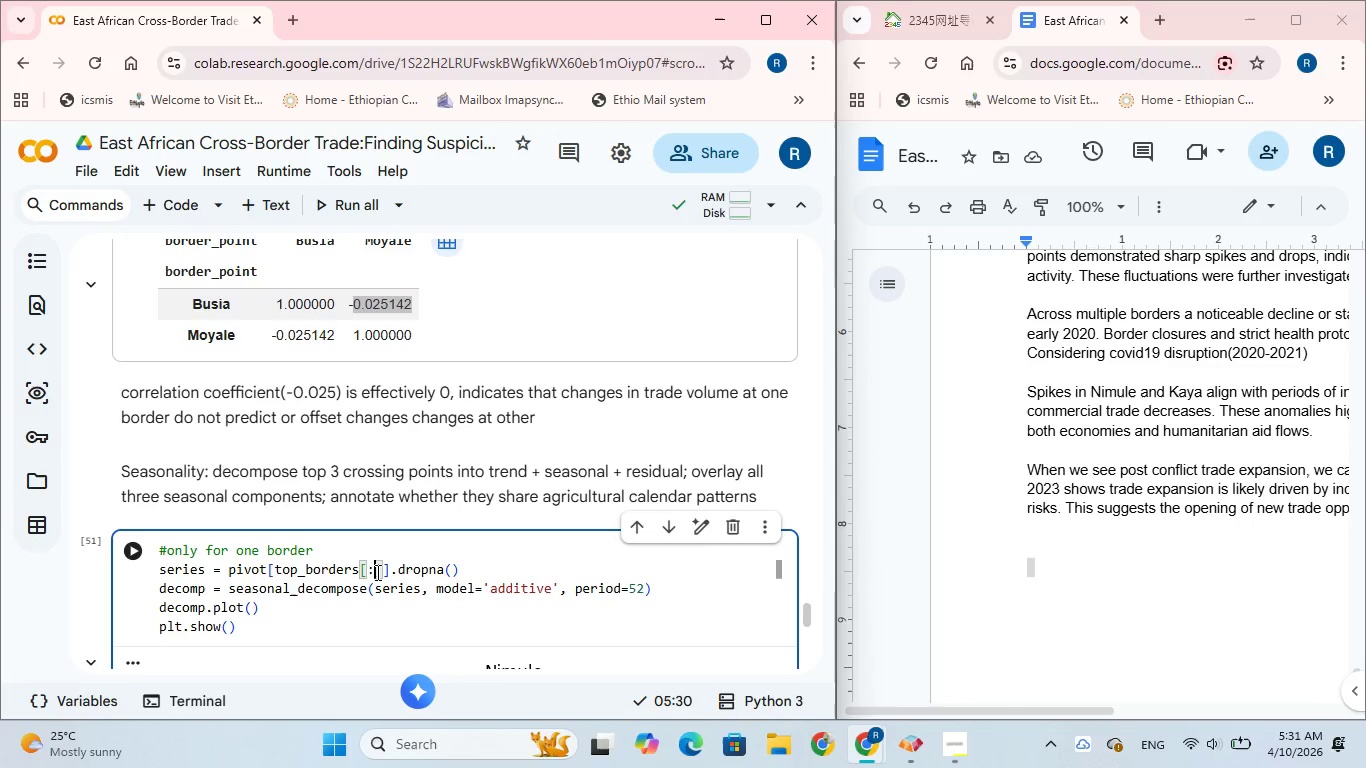 
key(Shift+Semicolon)
 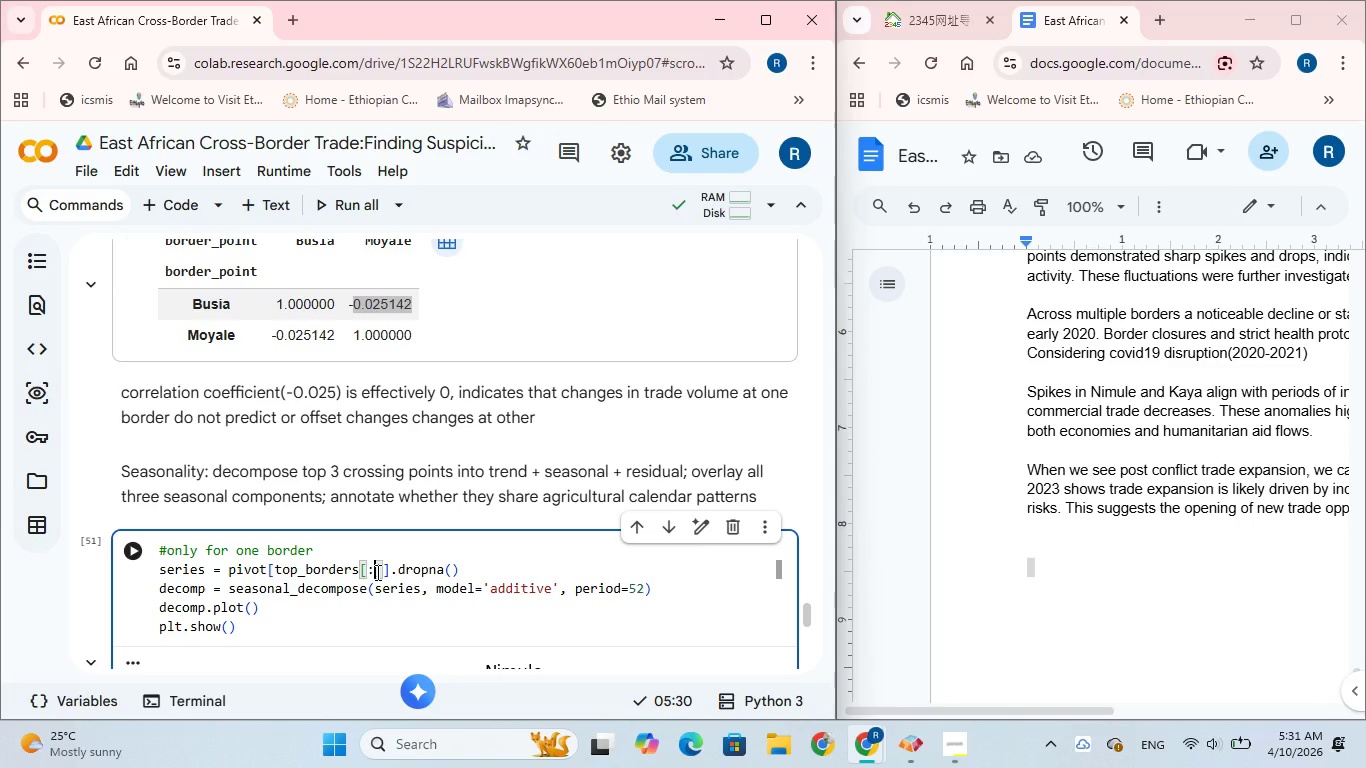 
key(3)
 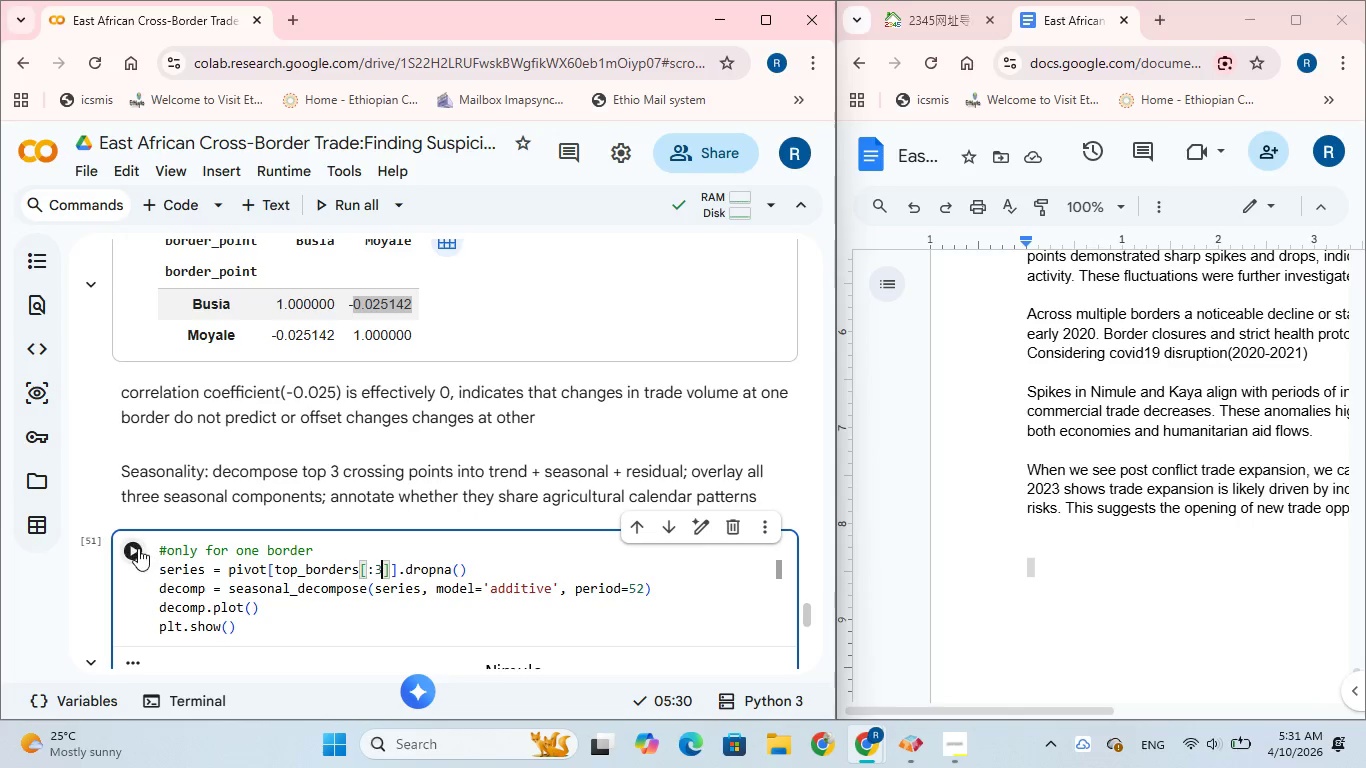 
left_click([138, 547])
 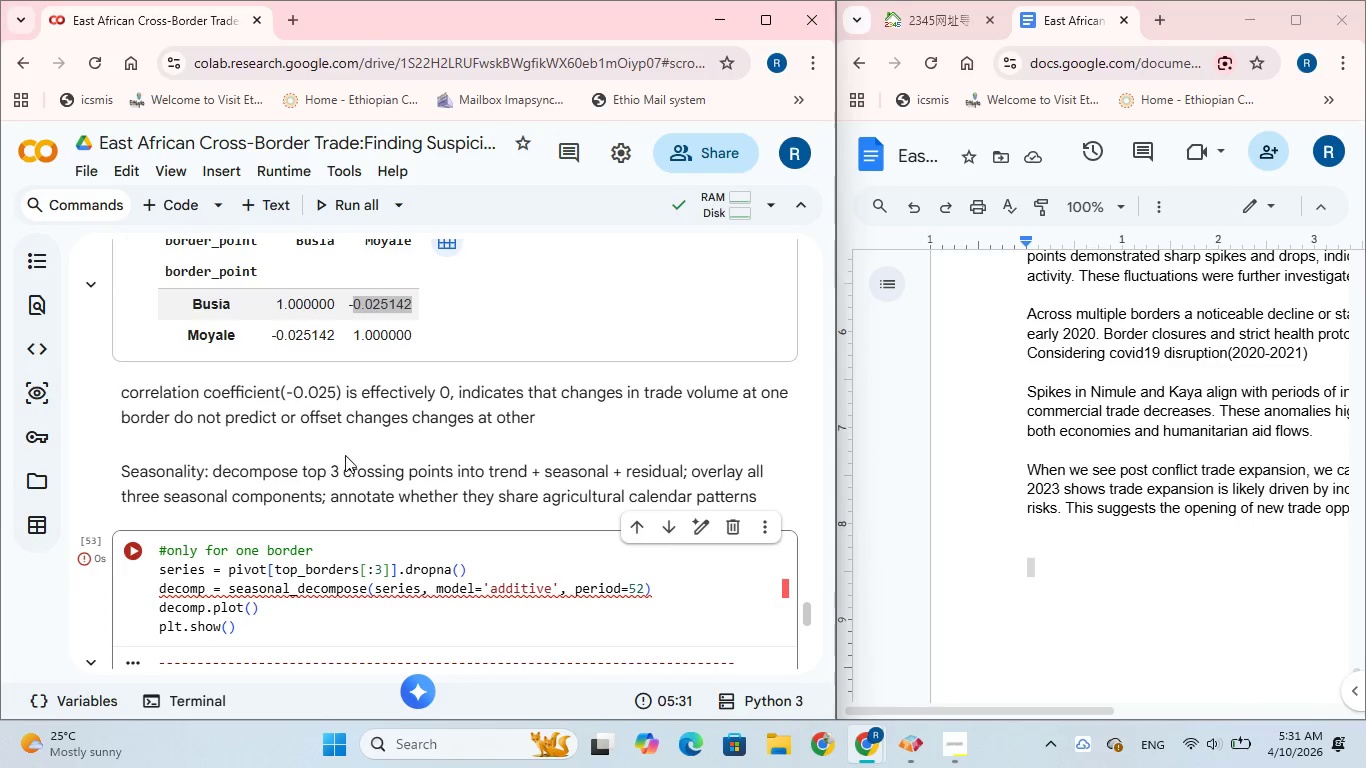 
scroll: coordinate [346, 455], scroll_direction: down, amount: 4.0
 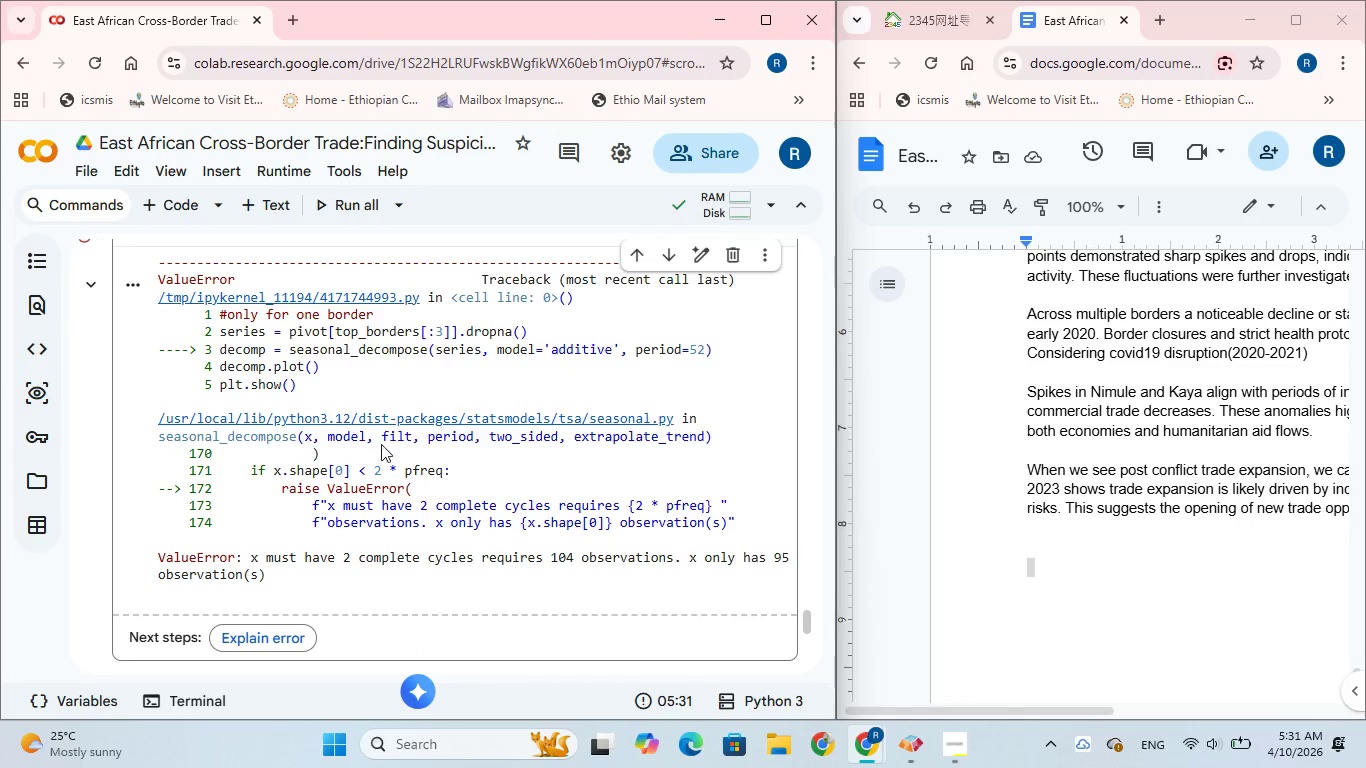 
scroll: coordinate [392, 441], scroll_direction: up, amount: 3.0
 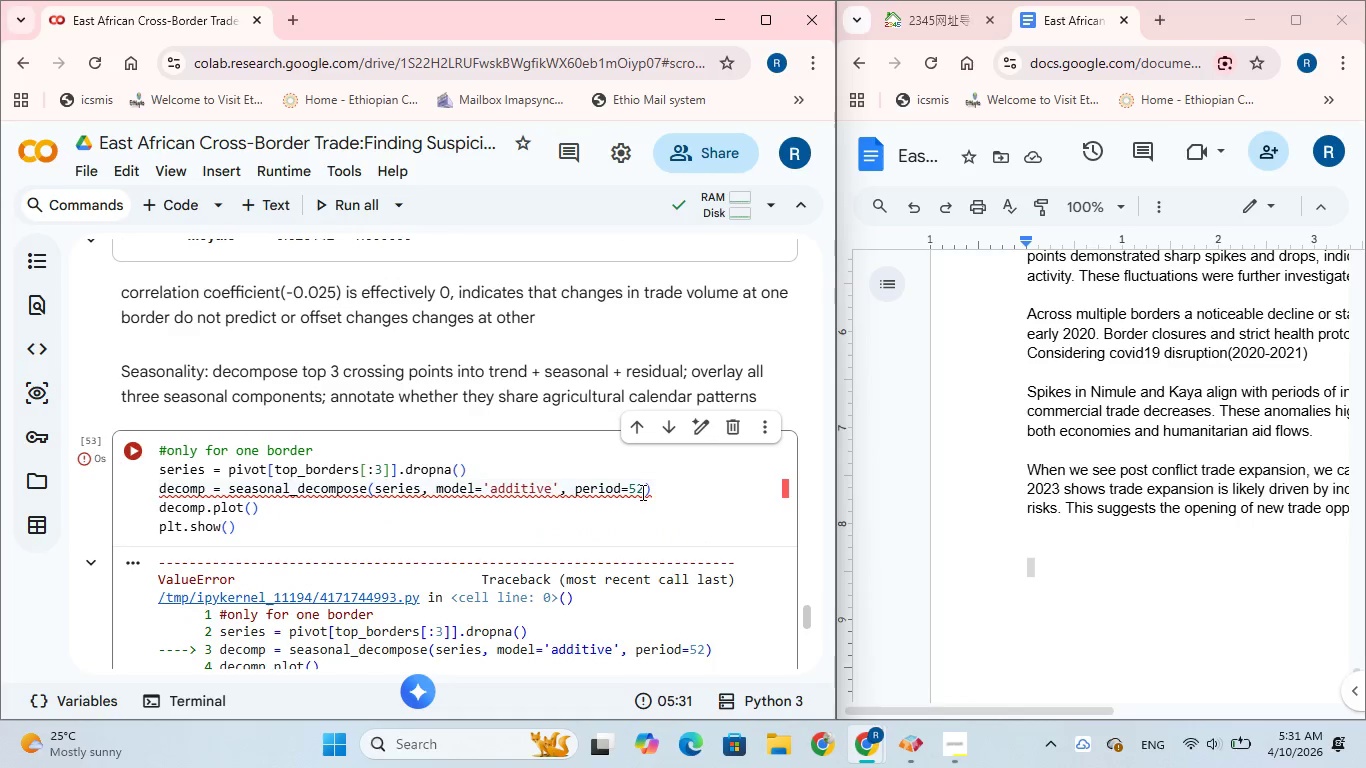 
left_click([635, 489])
 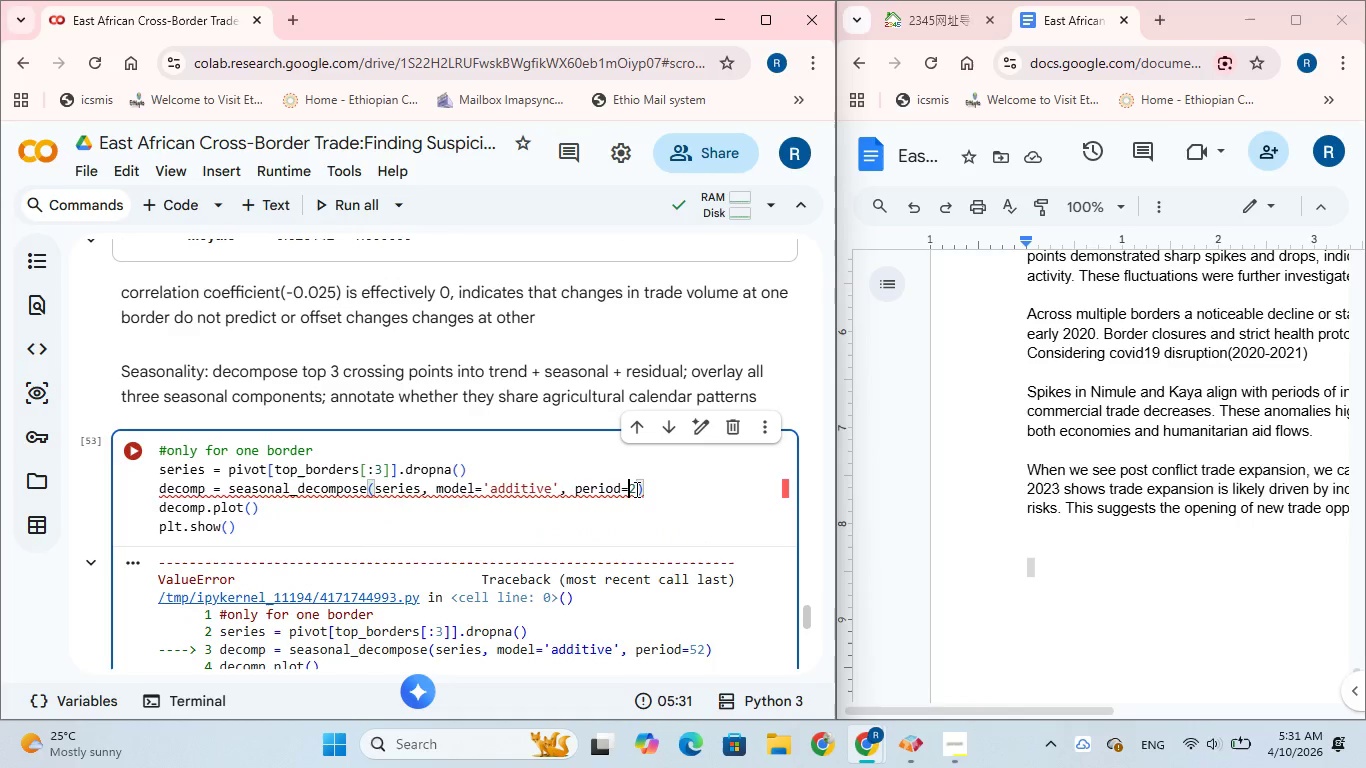 
key(Backspace)
 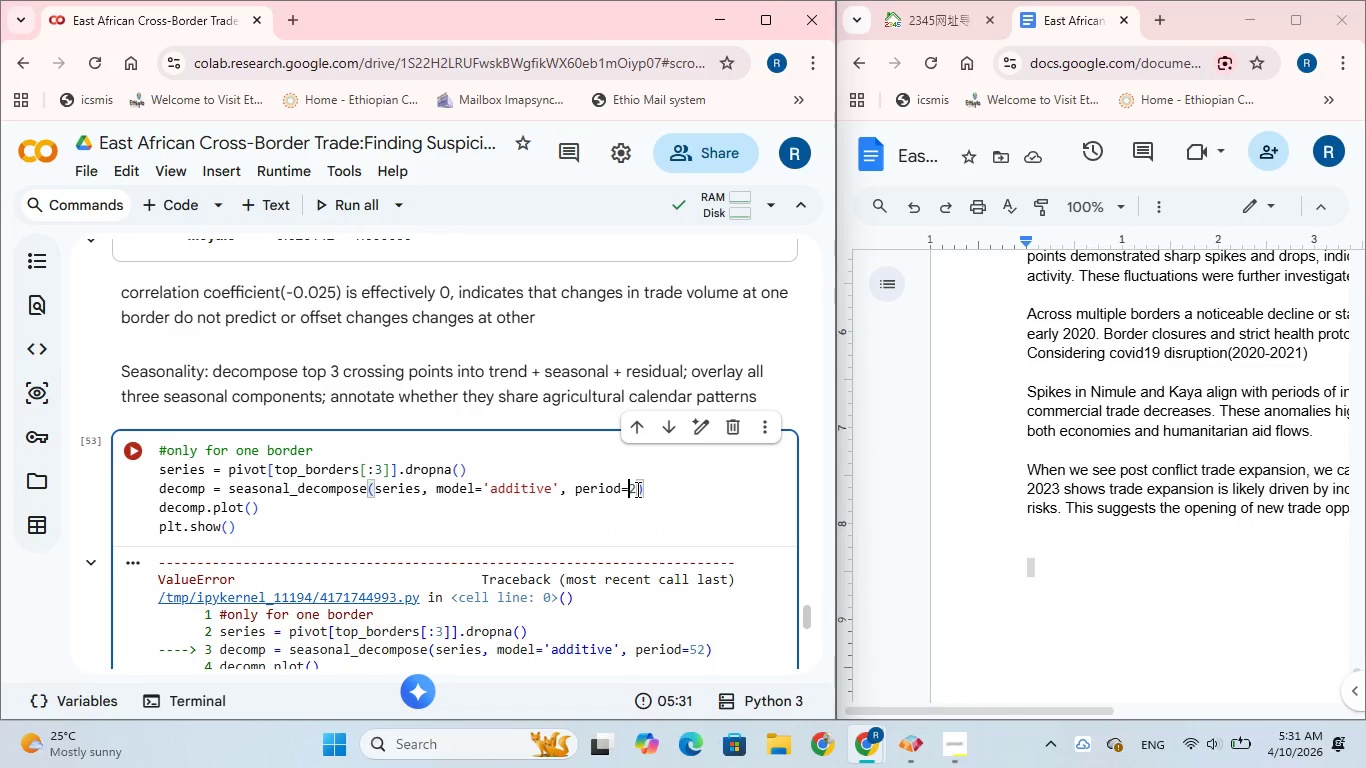 
left_click([636, 489])
 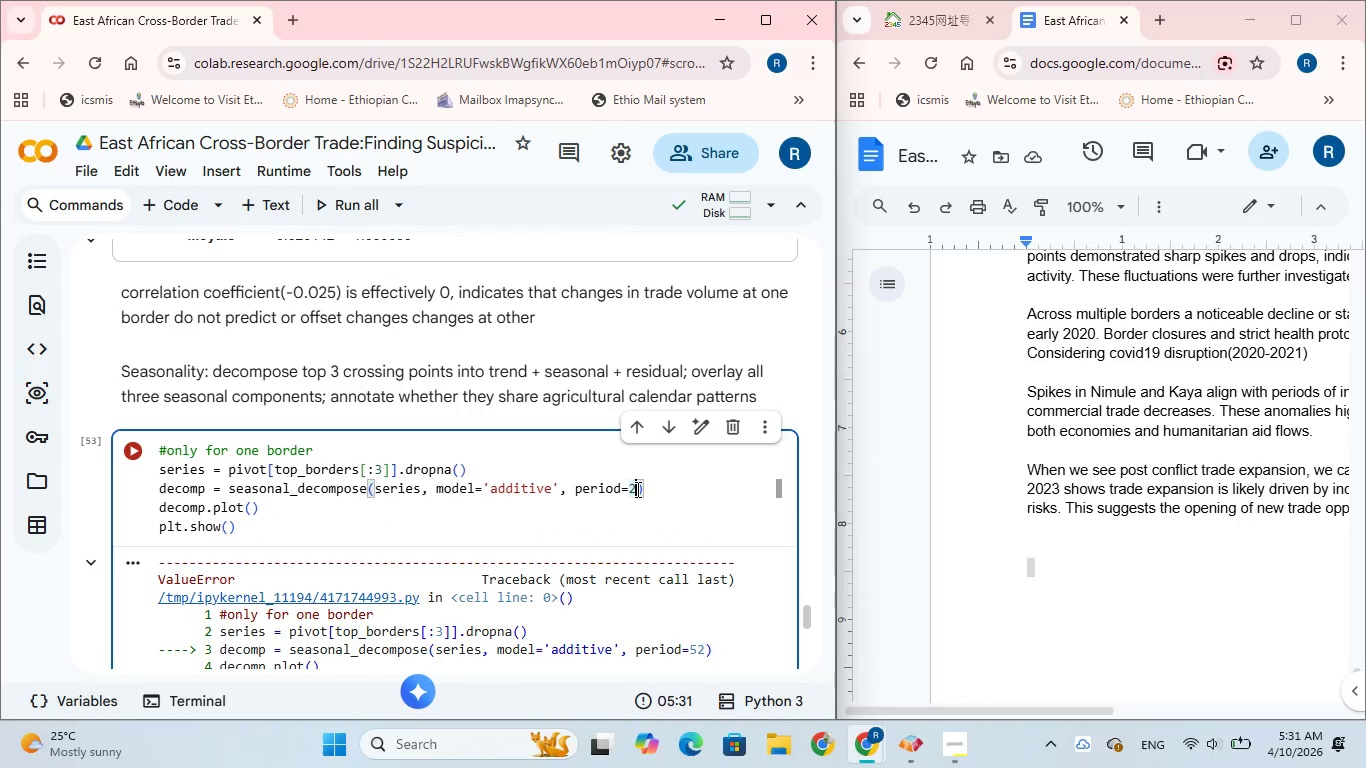 
key(6)
 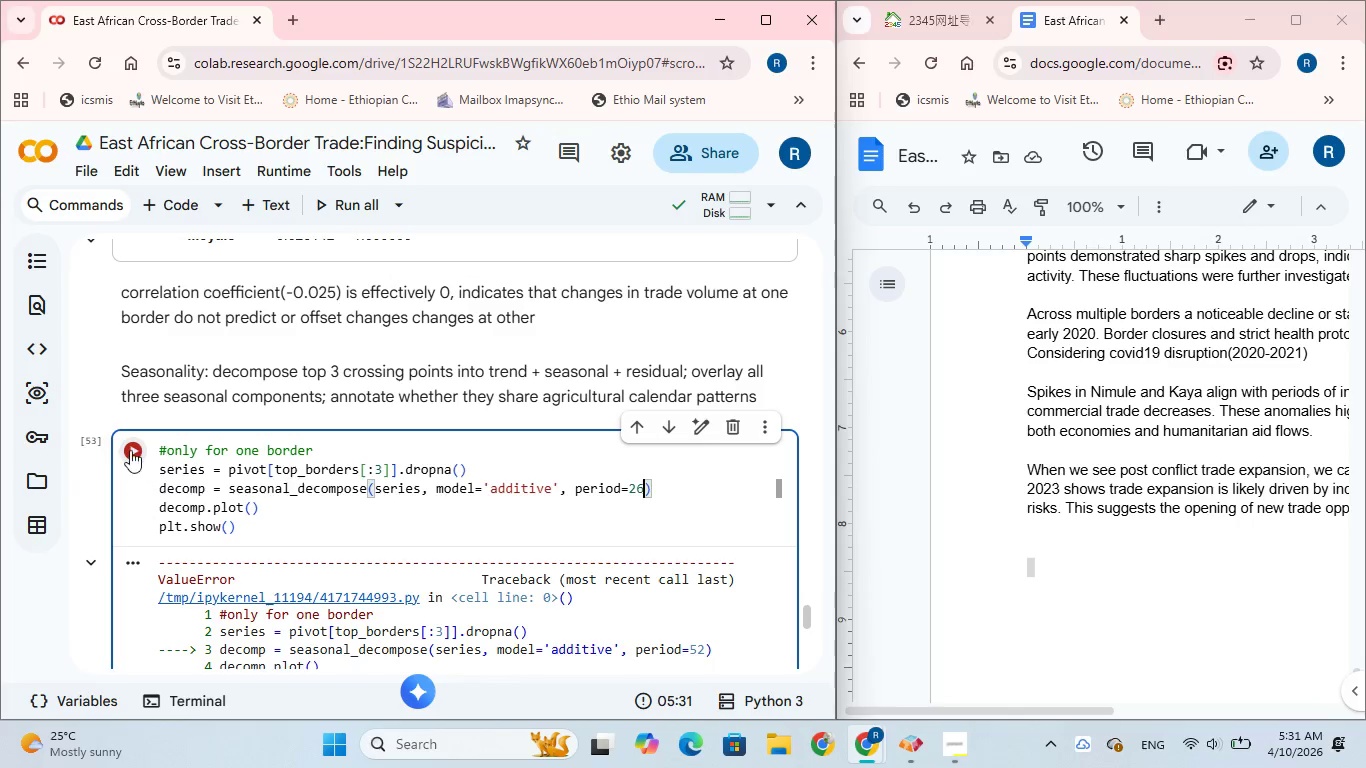 
left_click([130, 450])
 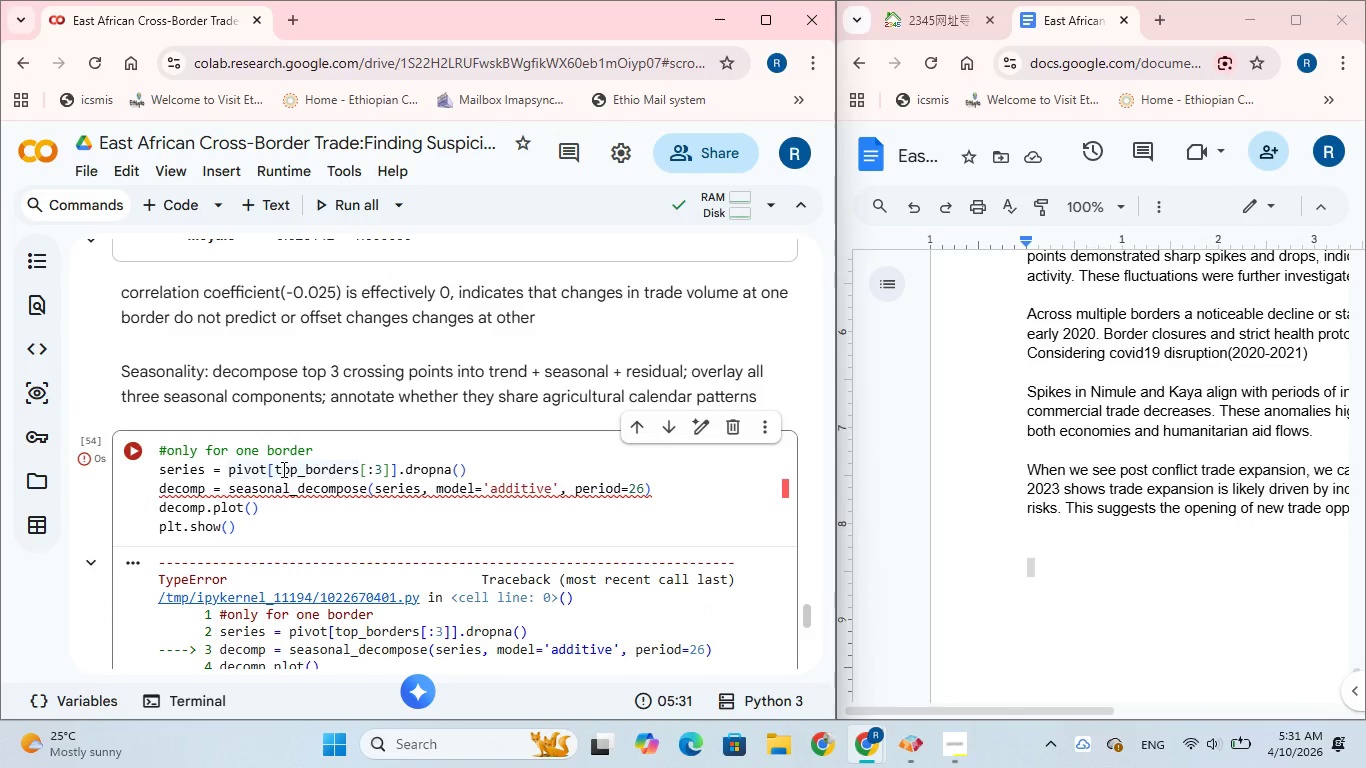 
scroll: coordinate [283, 470], scroll_direction: down, amount: 3.0
 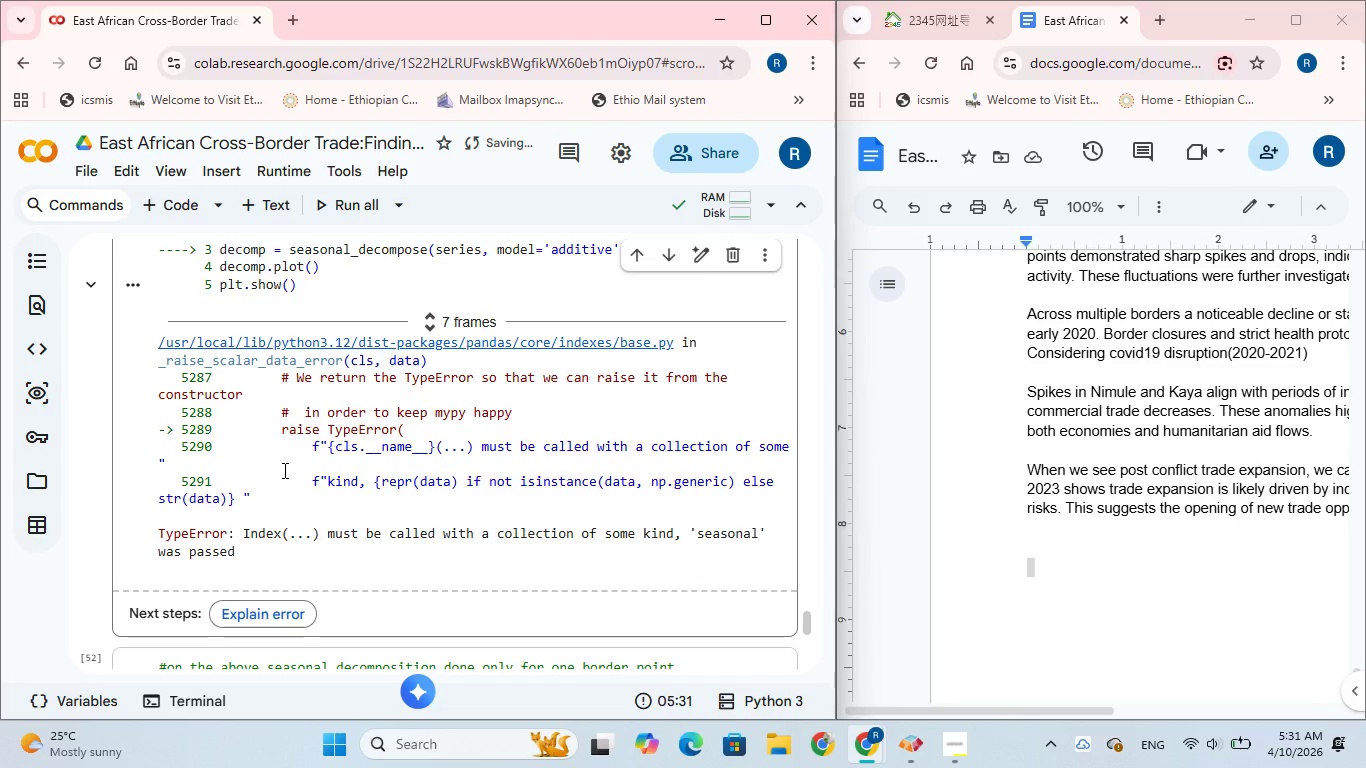 
scroll: coordinate [283, 470], scroll_direction: up, amount: 2.0
 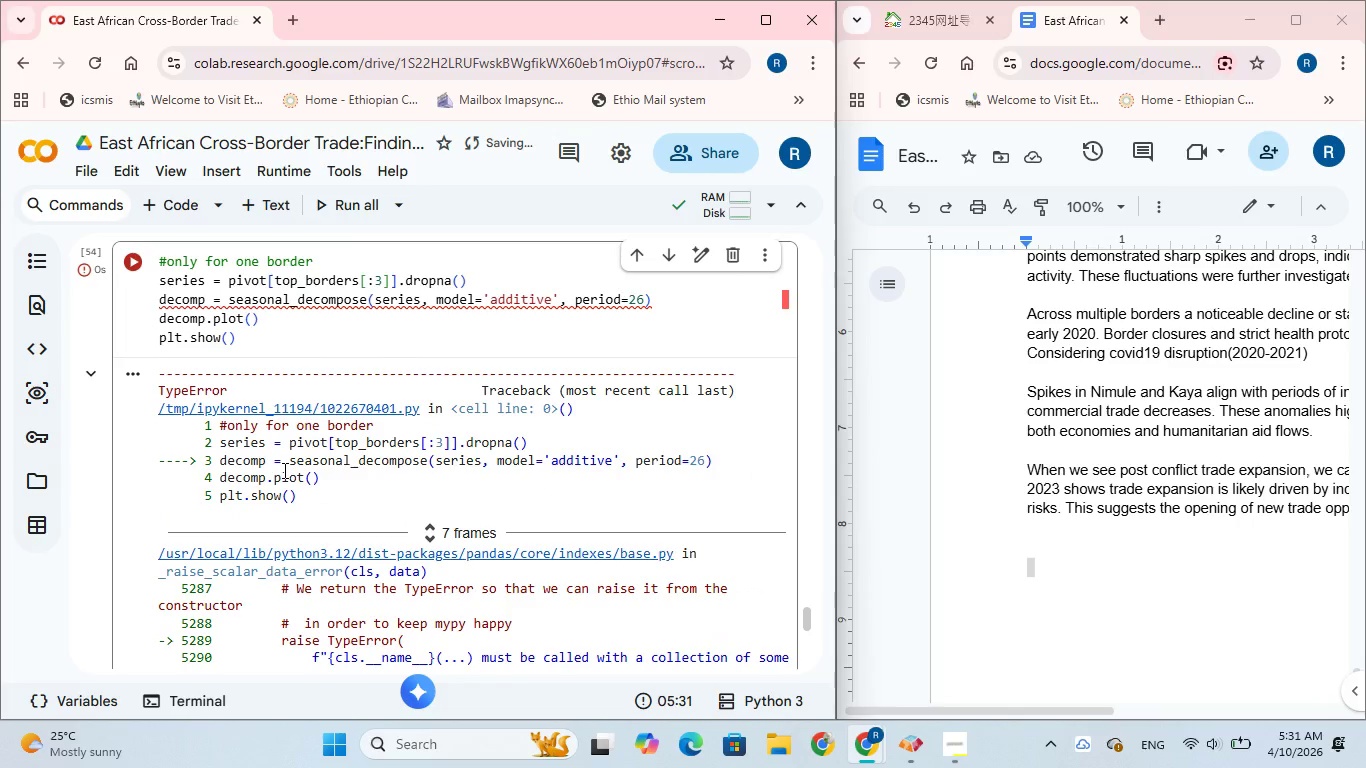 
wait(6.2)
 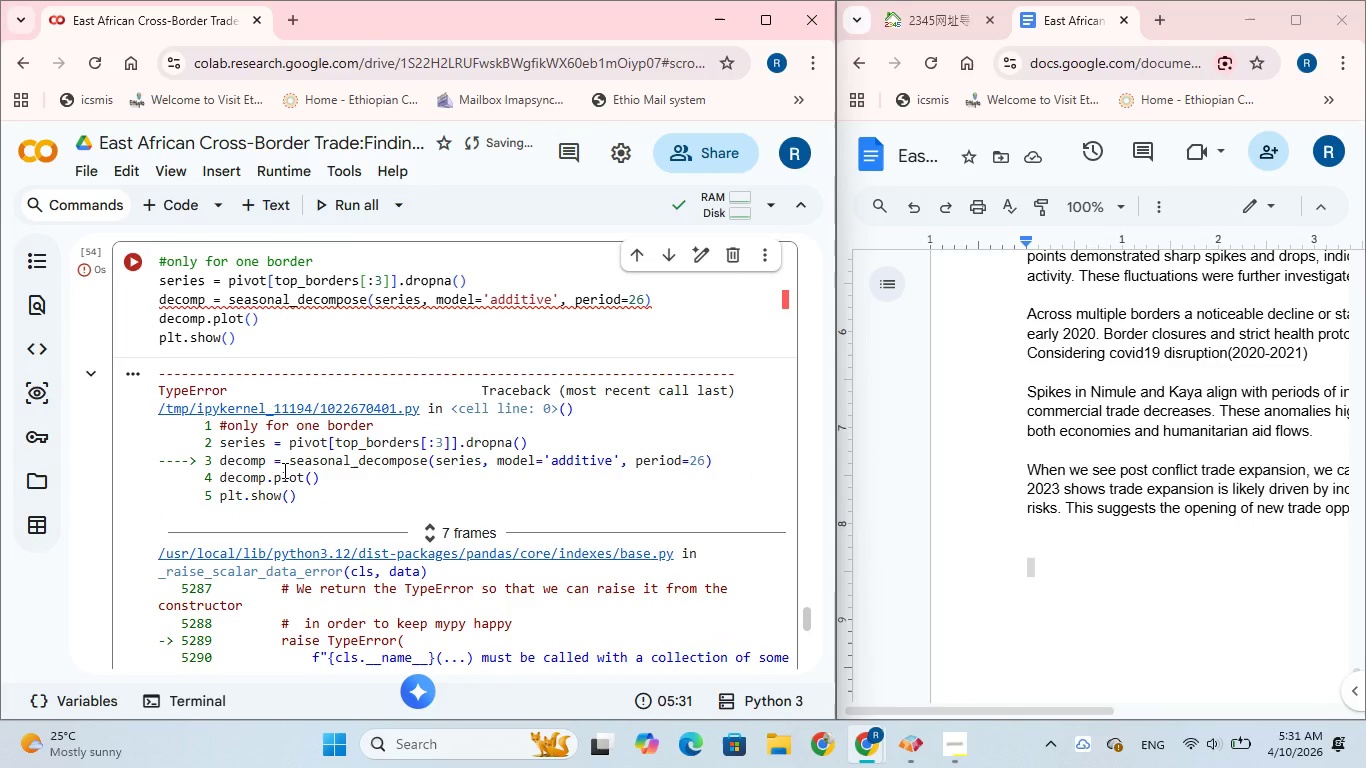 
scroll: coordinate [283, 470], scroll_direction: down, amount: 4.0
 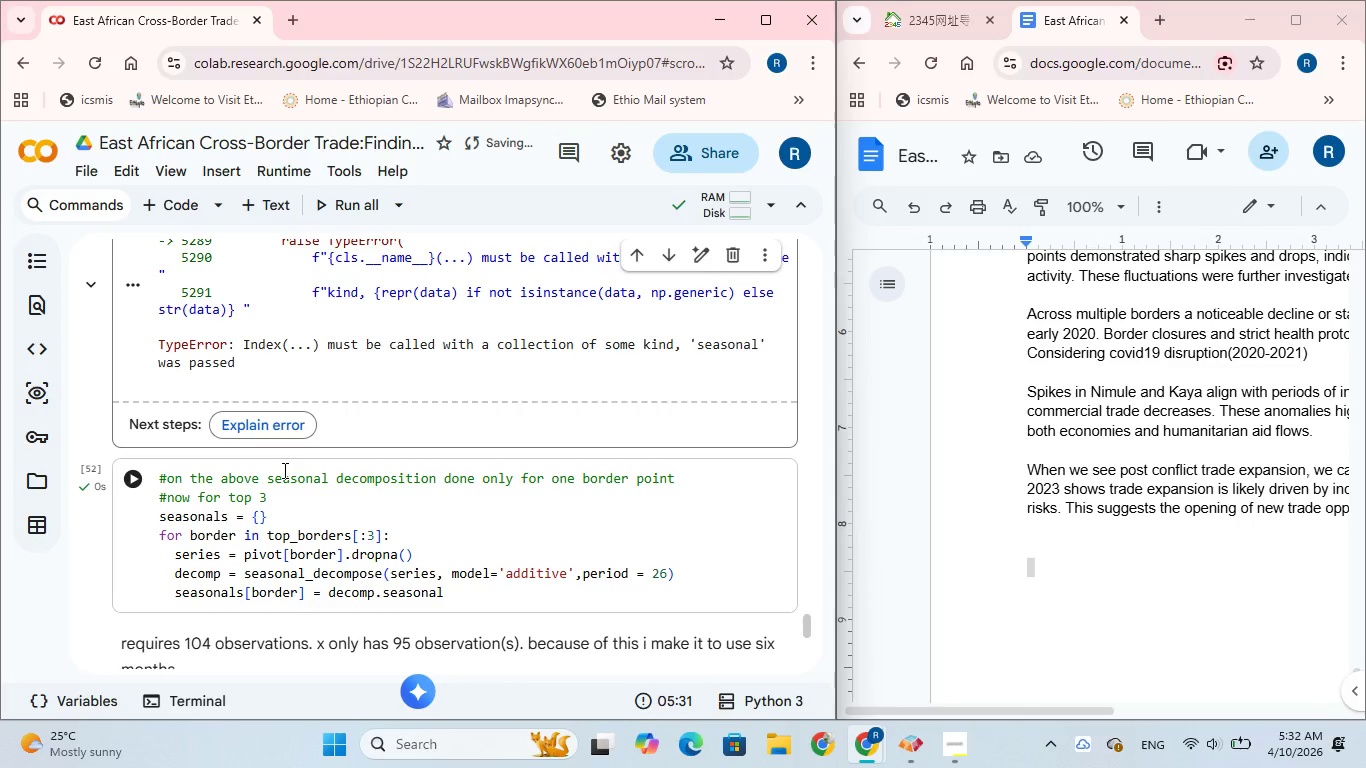 
wait(9.49)
 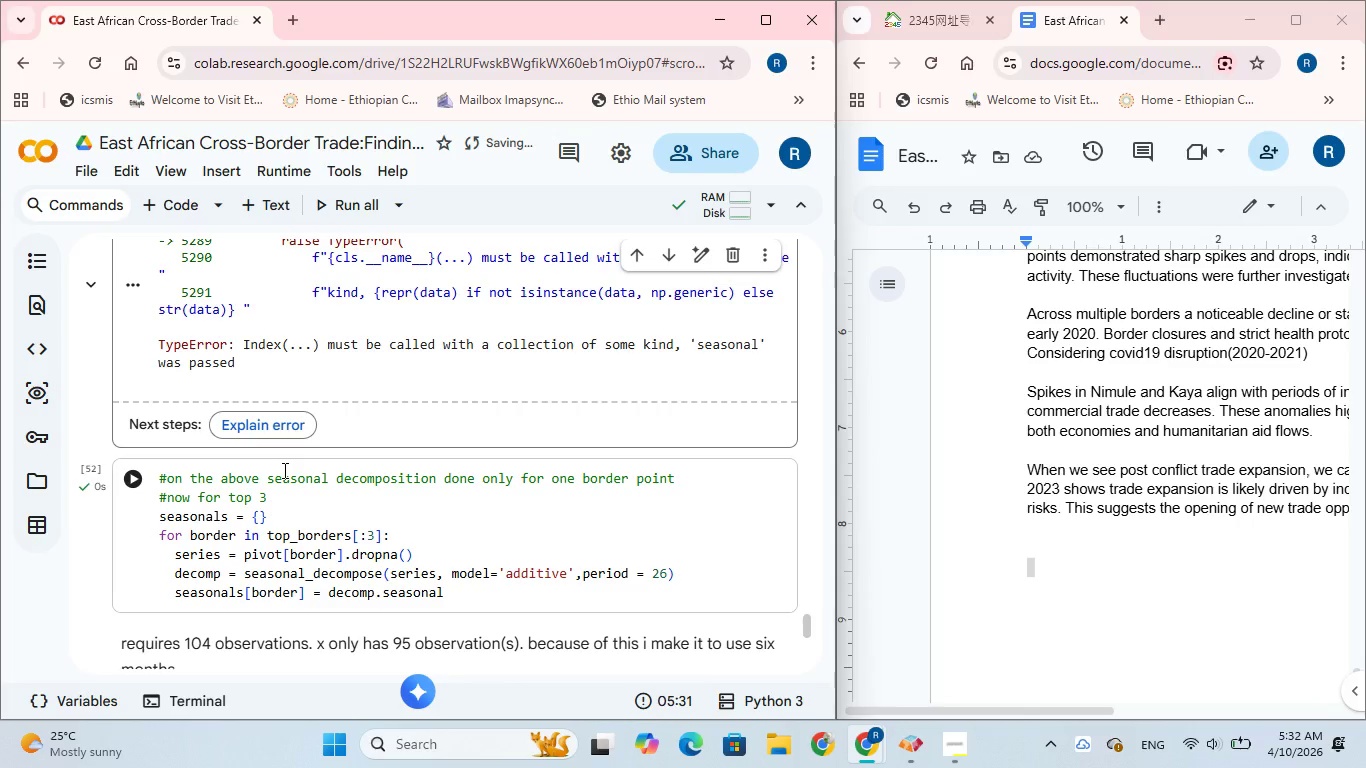 
scroll: coordinate [339, 428], scroll_direction: up, amount: 7.0
 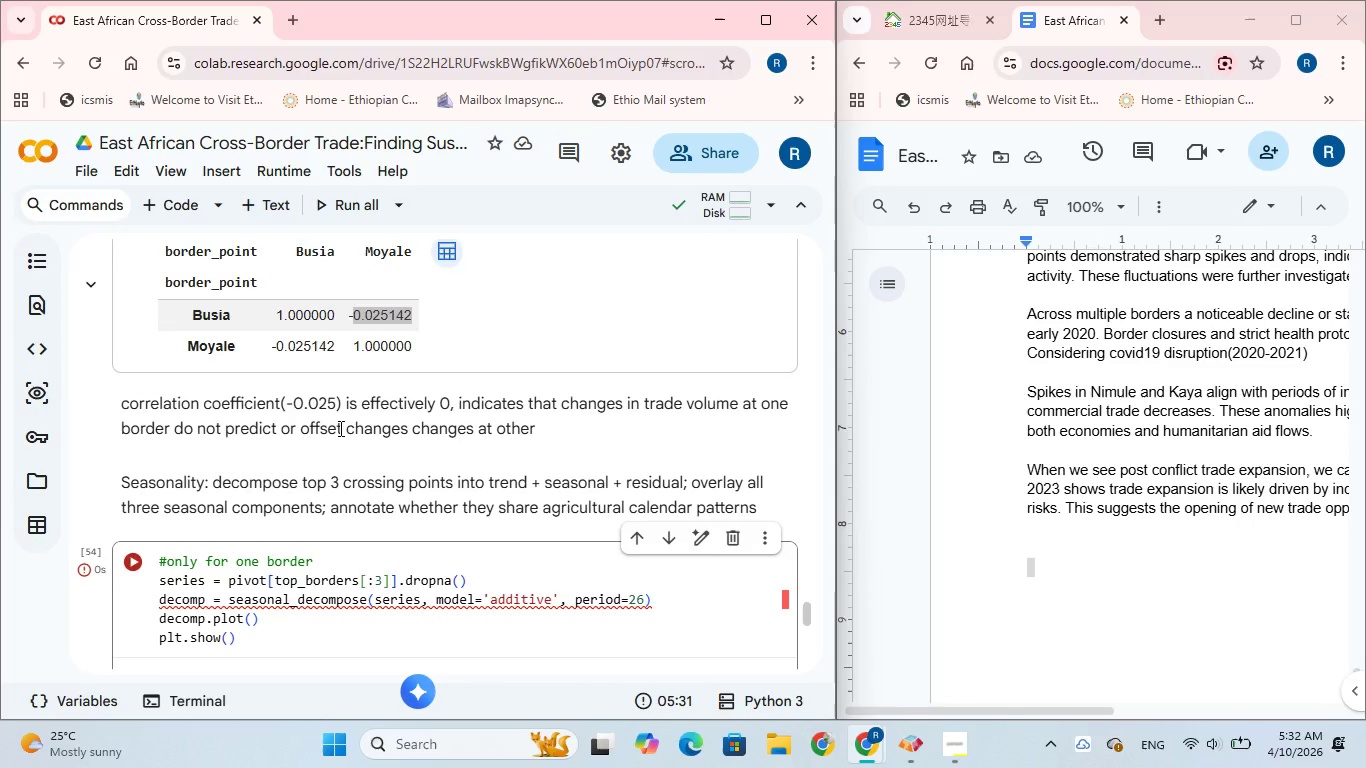 
scroll: coordinate [339, 428], scroll_direction: down, amount: 1.0
 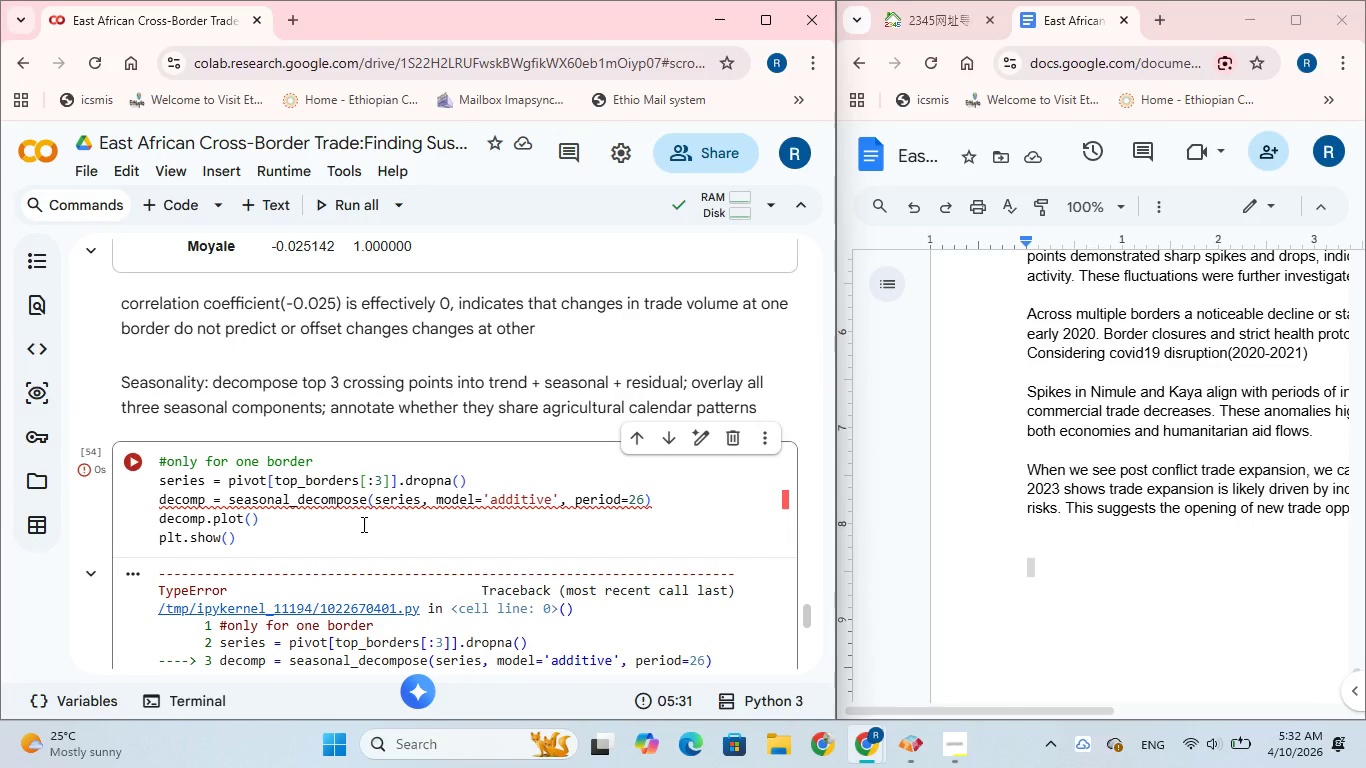 
wait(8.99)
 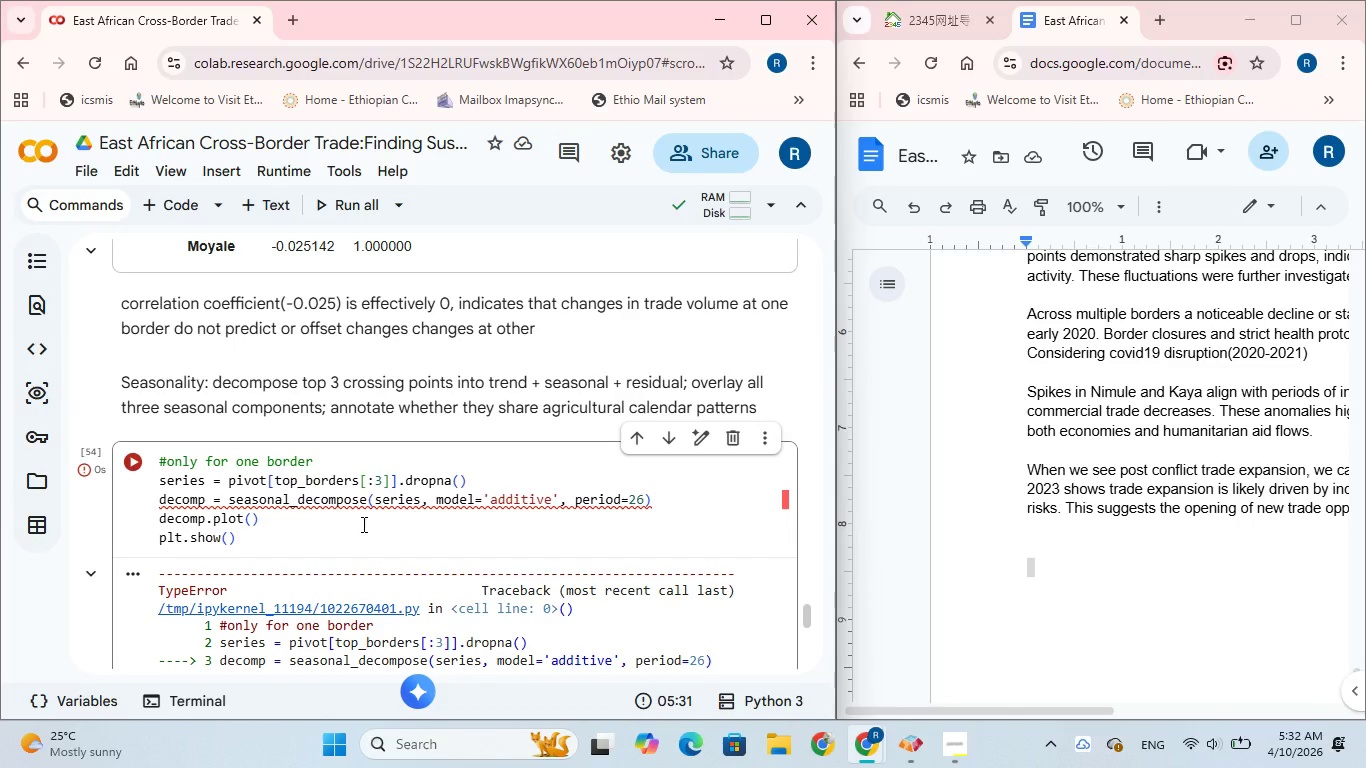 
scroll: coordinate [360, 522], scroll_direction: down, amount: 6.0
 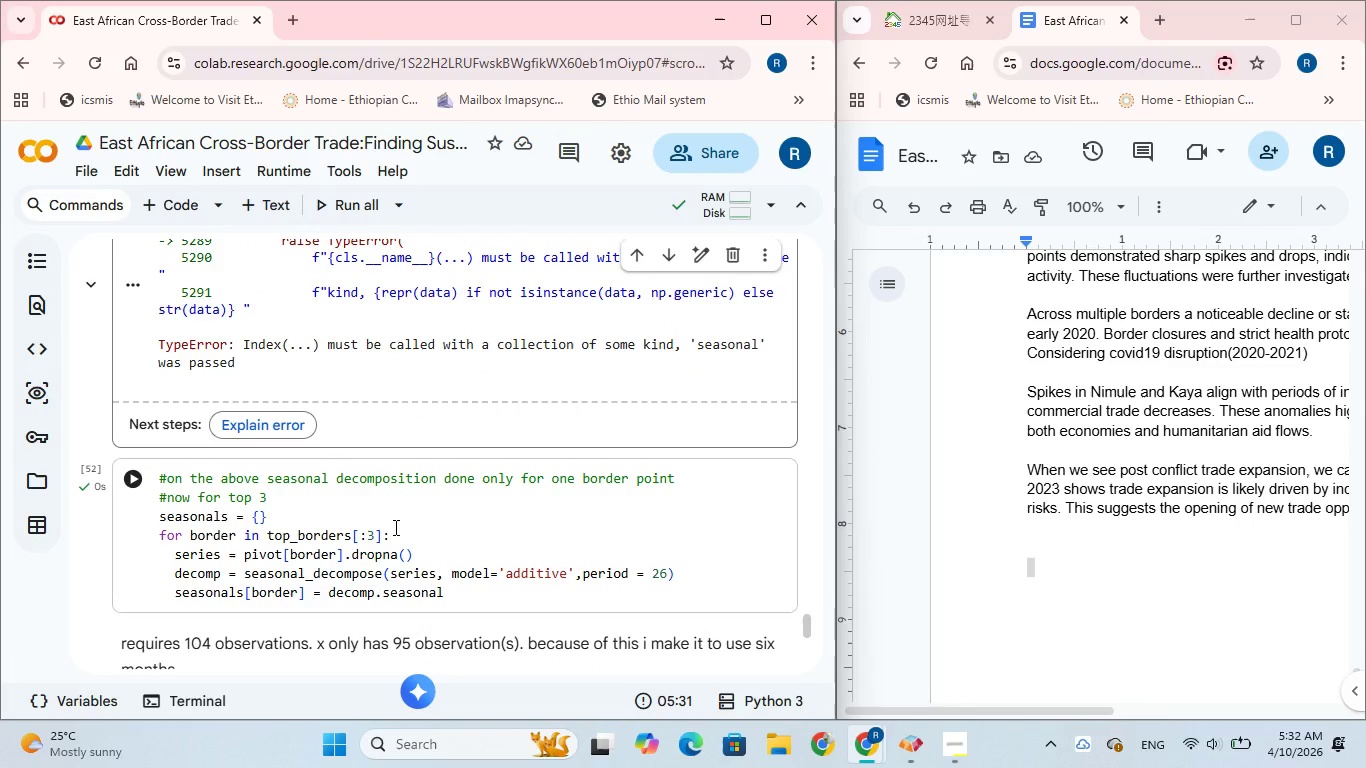 
left_click_drag(start_coordinate=[394, 527], to_coordinate=[153, 523])
 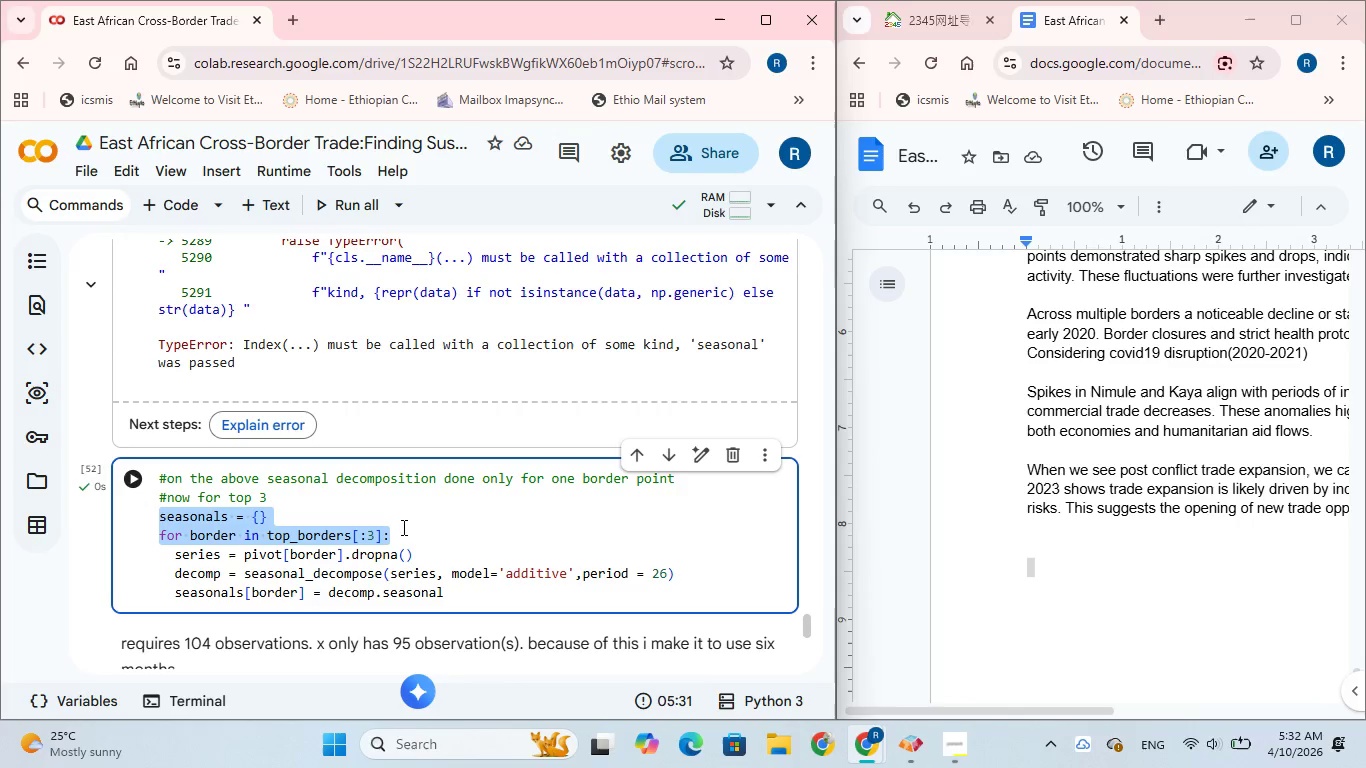 
left_click([420, 524])
 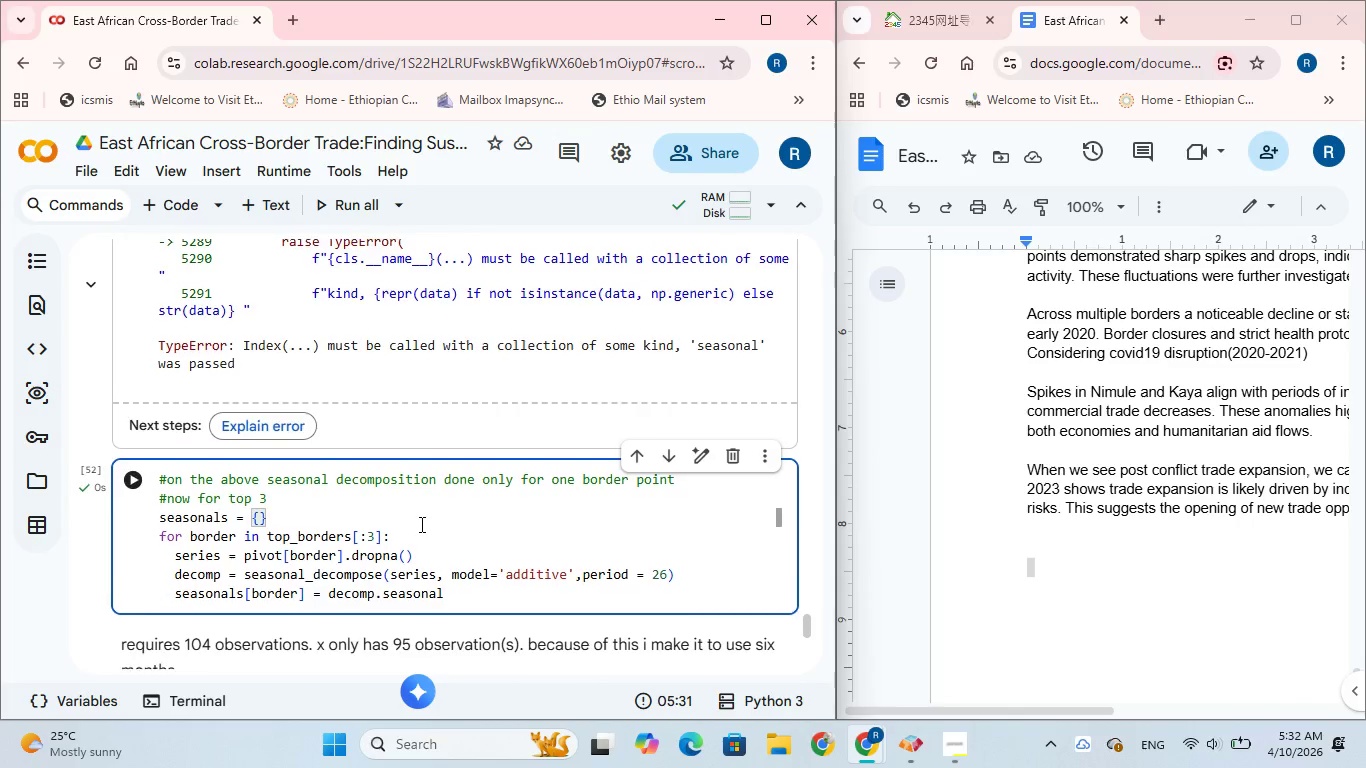 
scroll: coordinate [421, 522], scroll_direction: up, amount: 6.0
 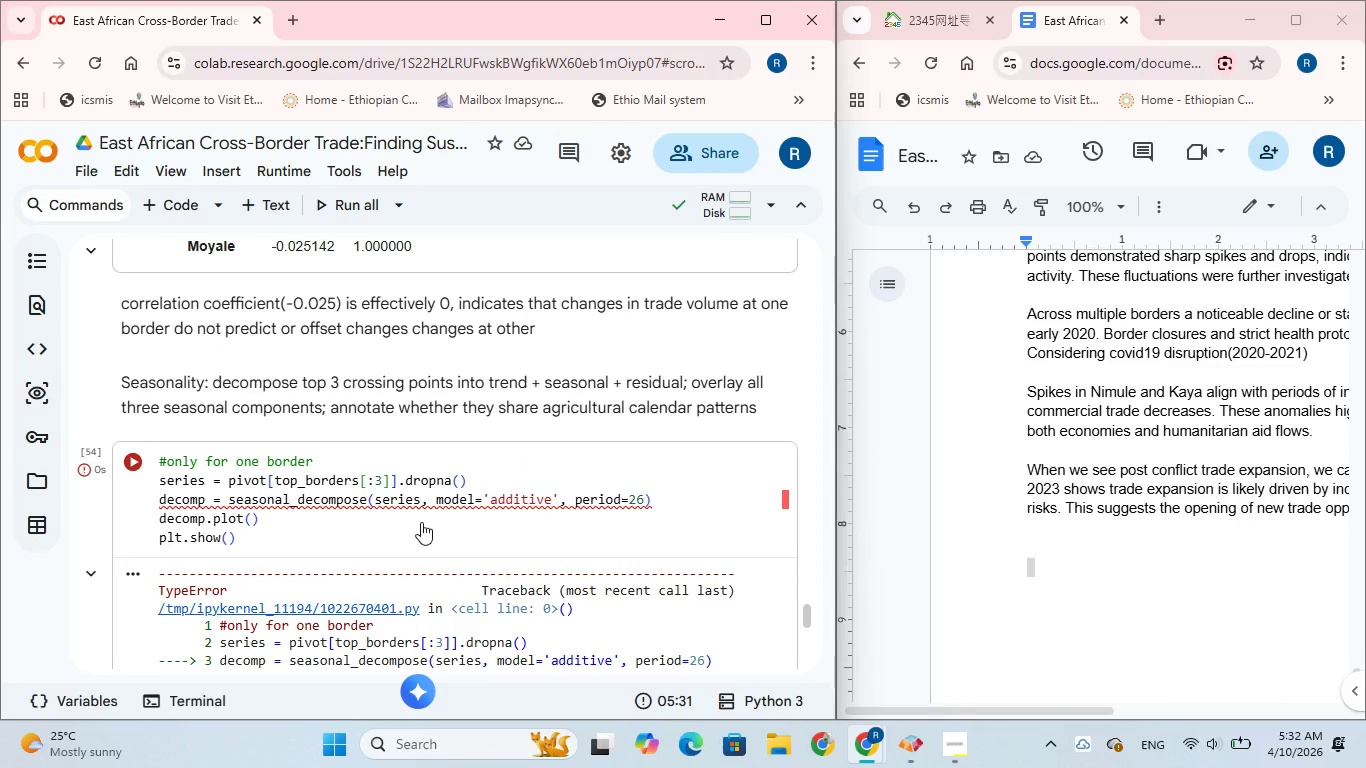 
wait(8.57)
 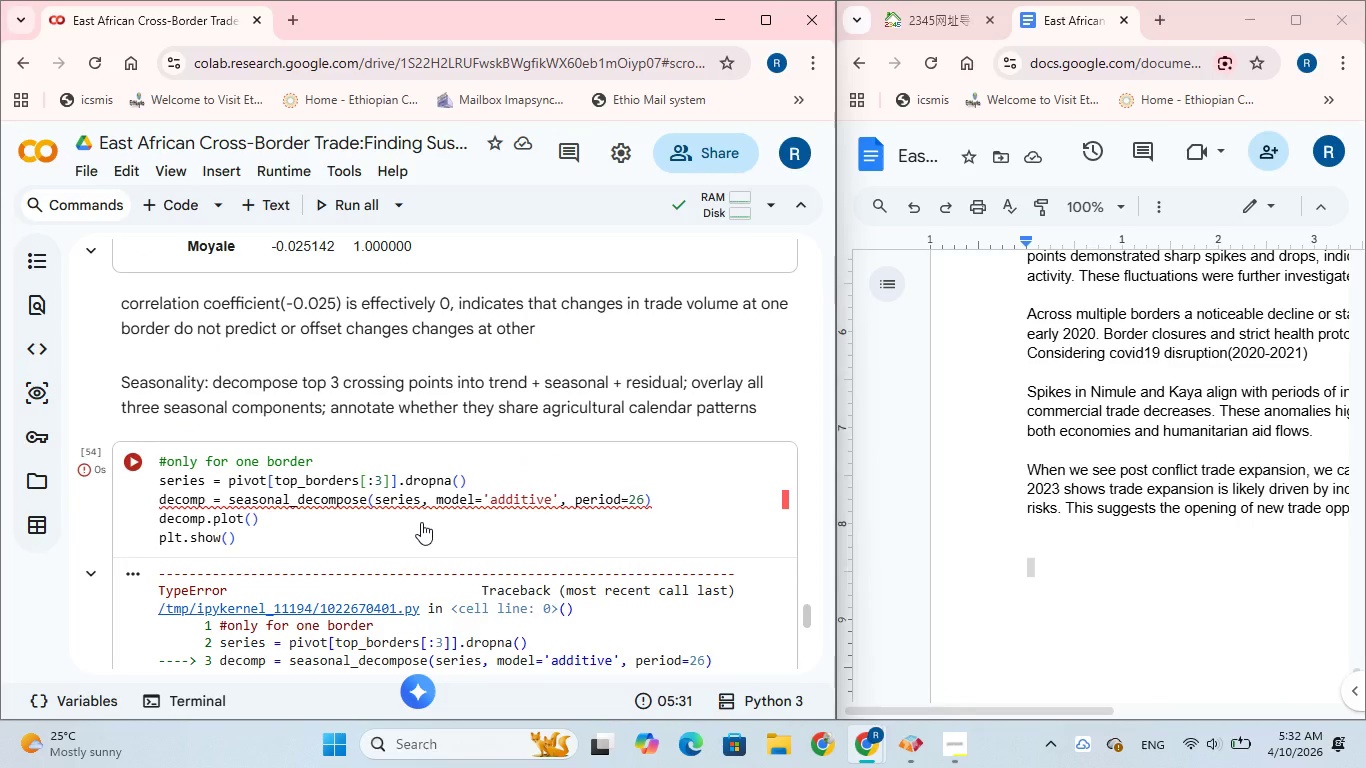 
scroll: coordinate [422, 522], scroll_direction: down, amount: 3.0
 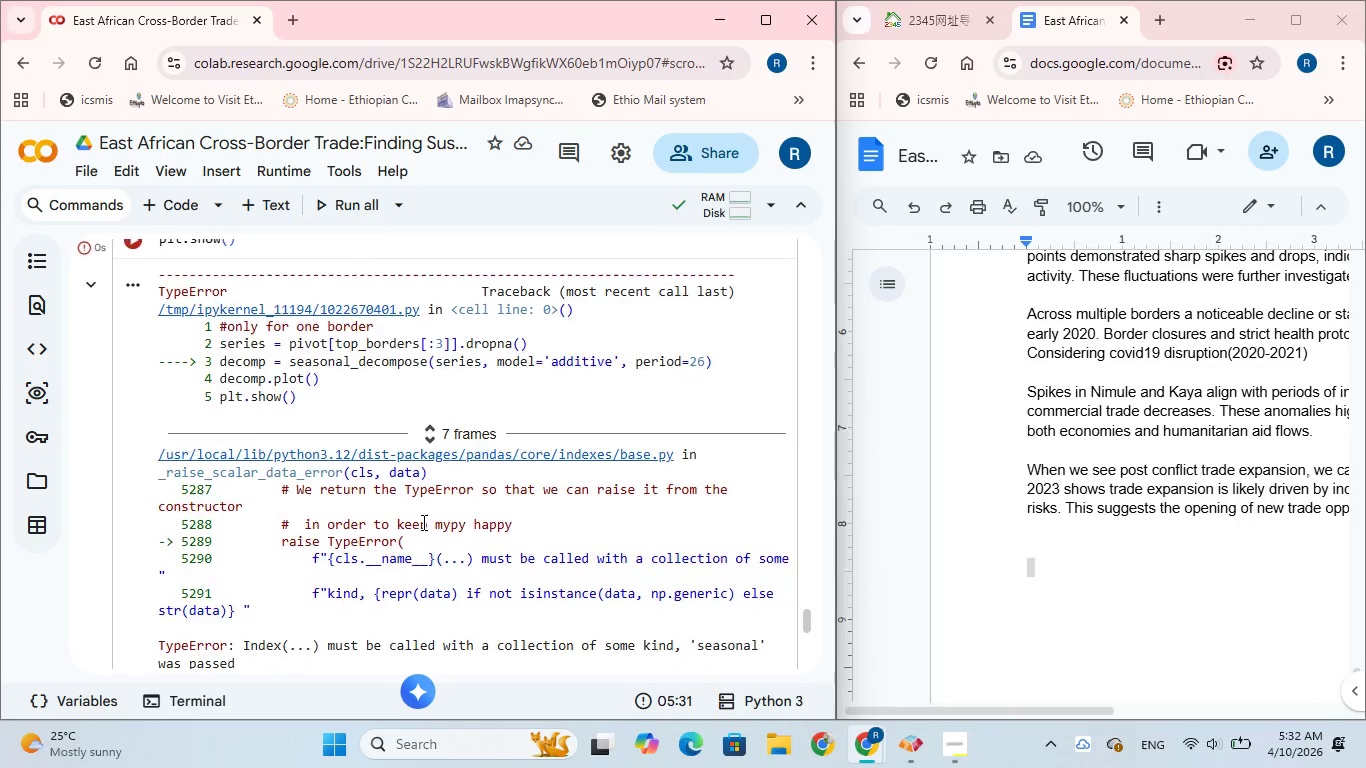 
scroll: coordinate [422, 522], scroll_direction: up, amount: 3.0
 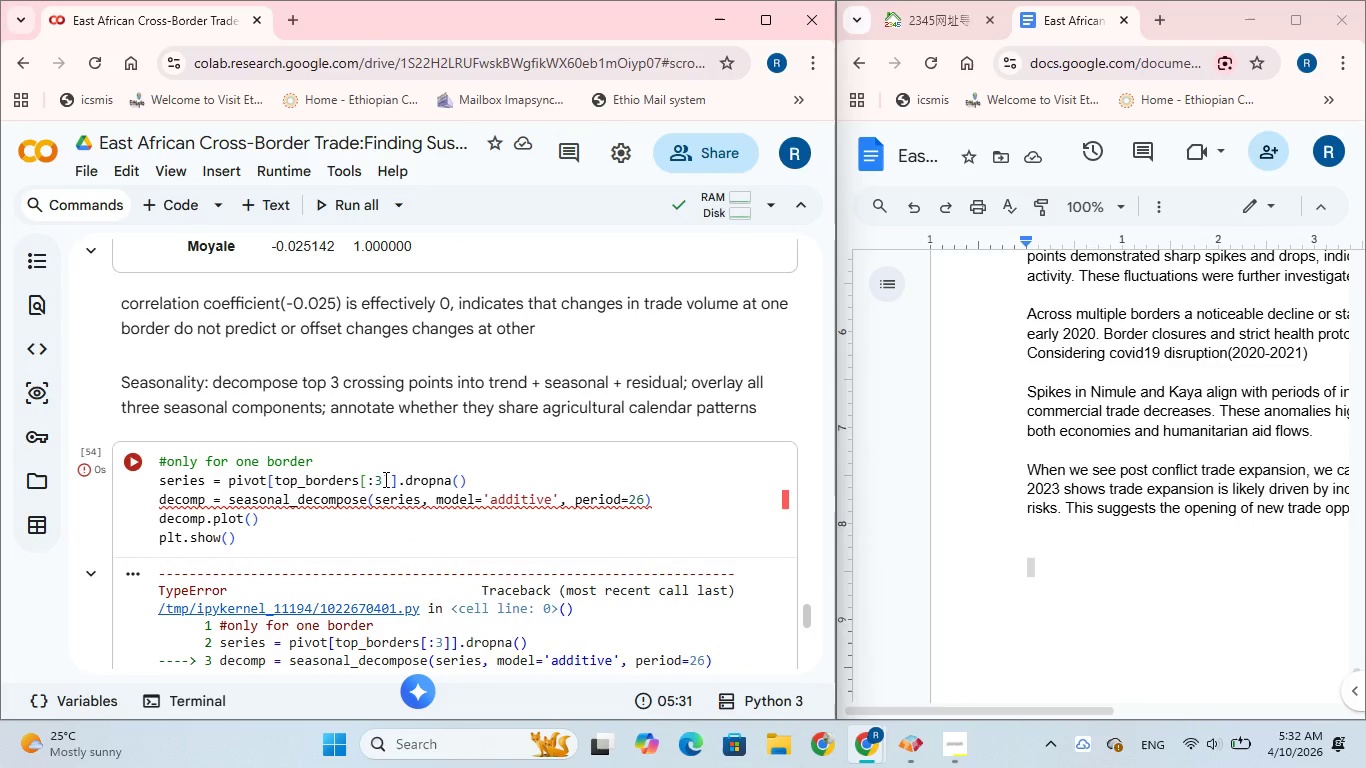 
left_click([383, 478])
 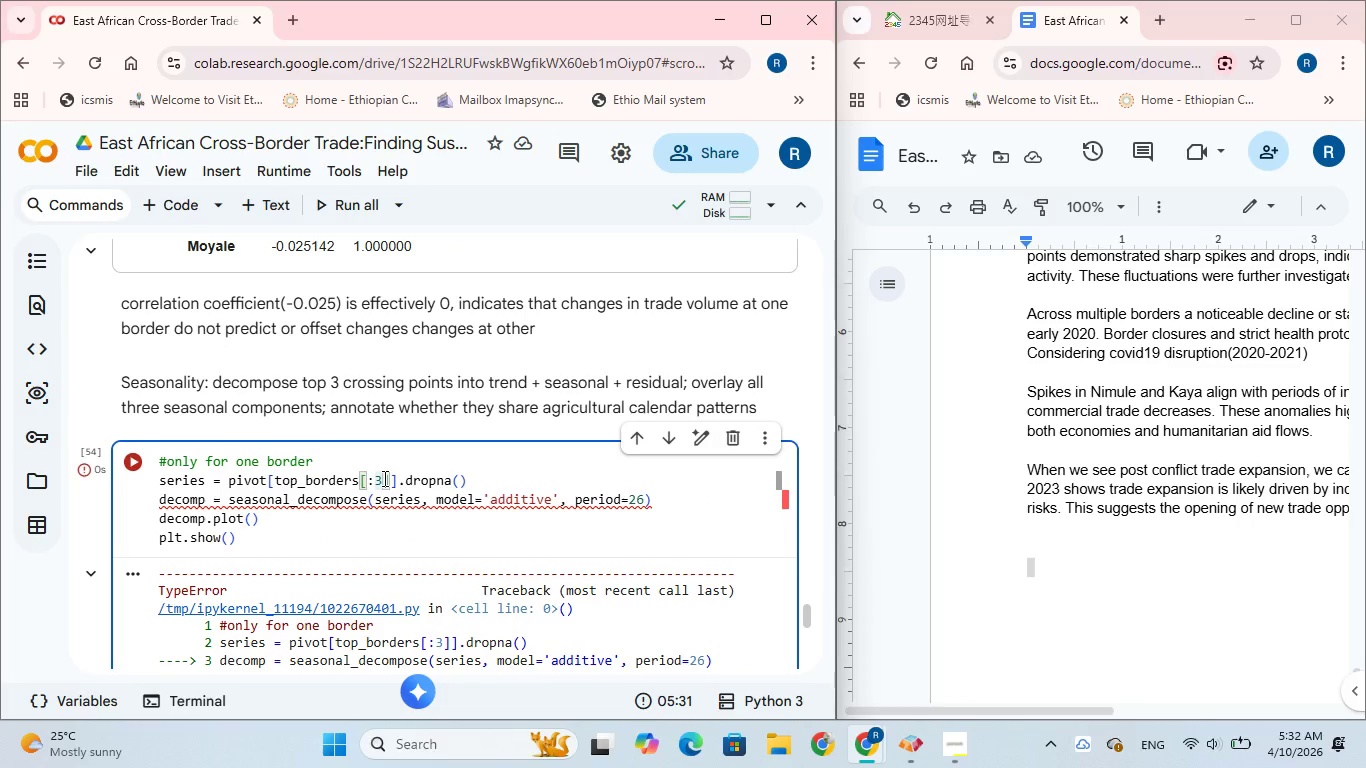 
key(Backspace)
 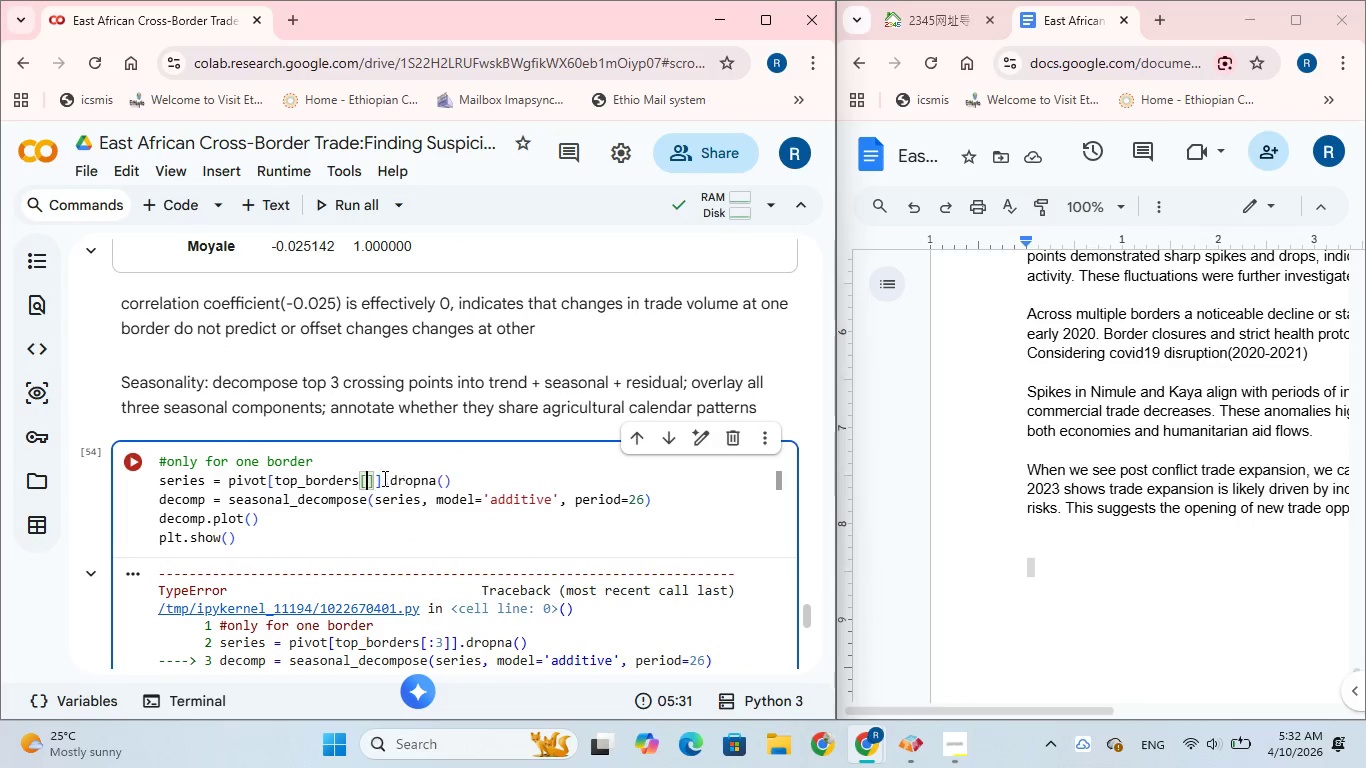 
key(Backspace)
 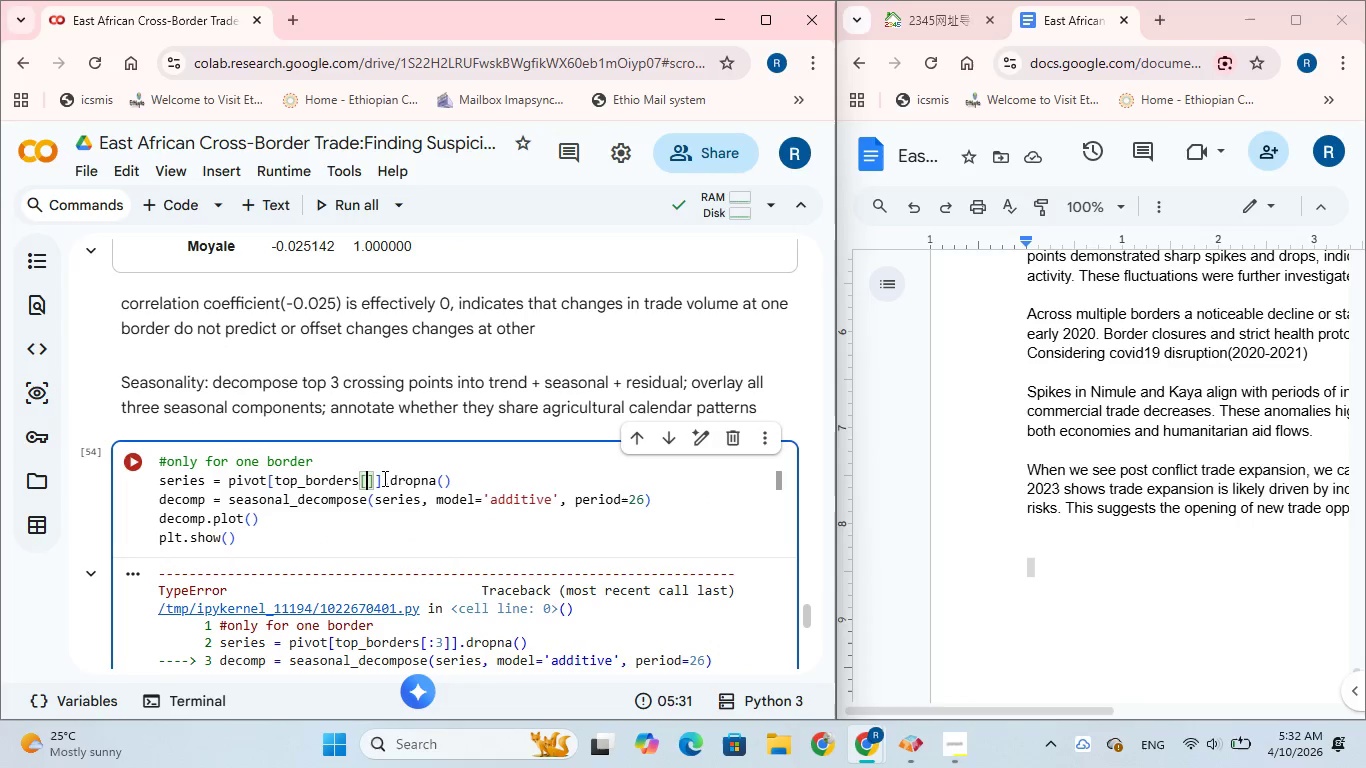 
key(0)
 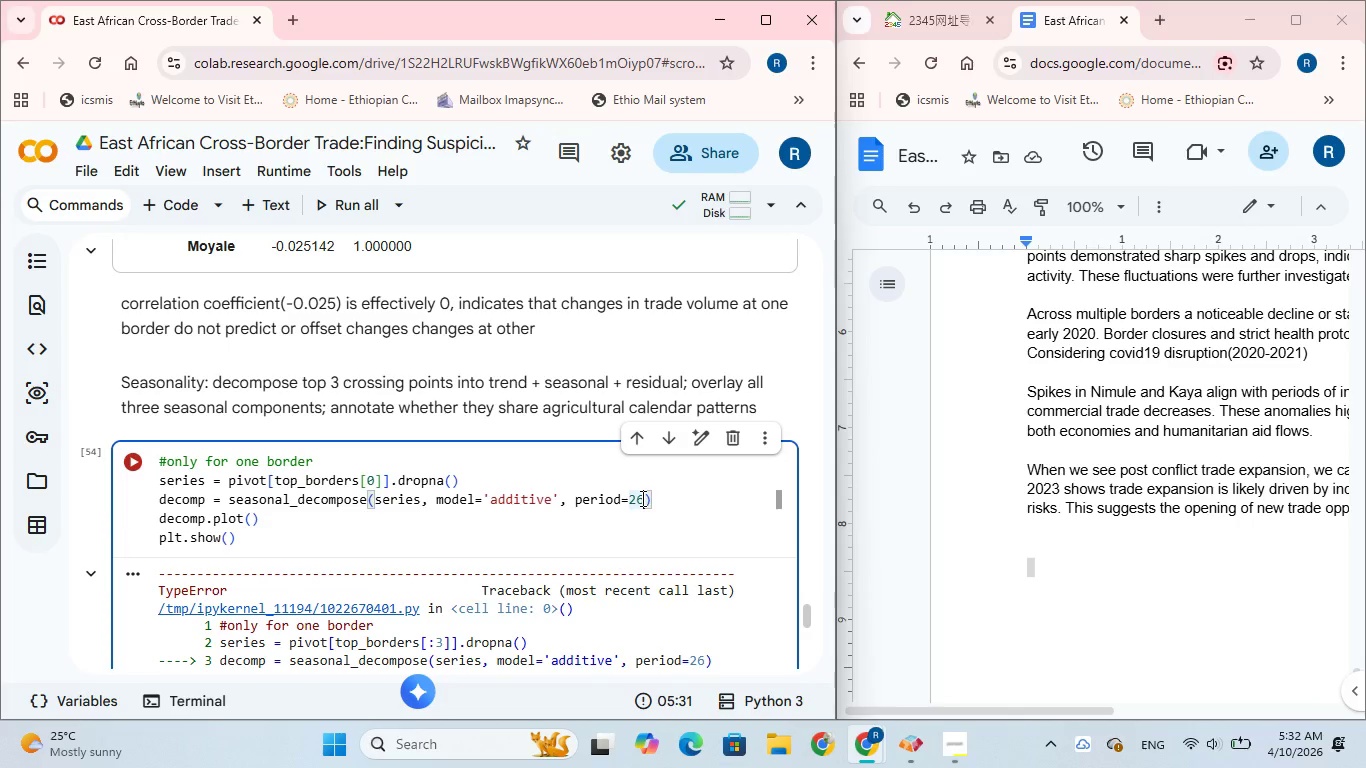 
key(Backspace)
 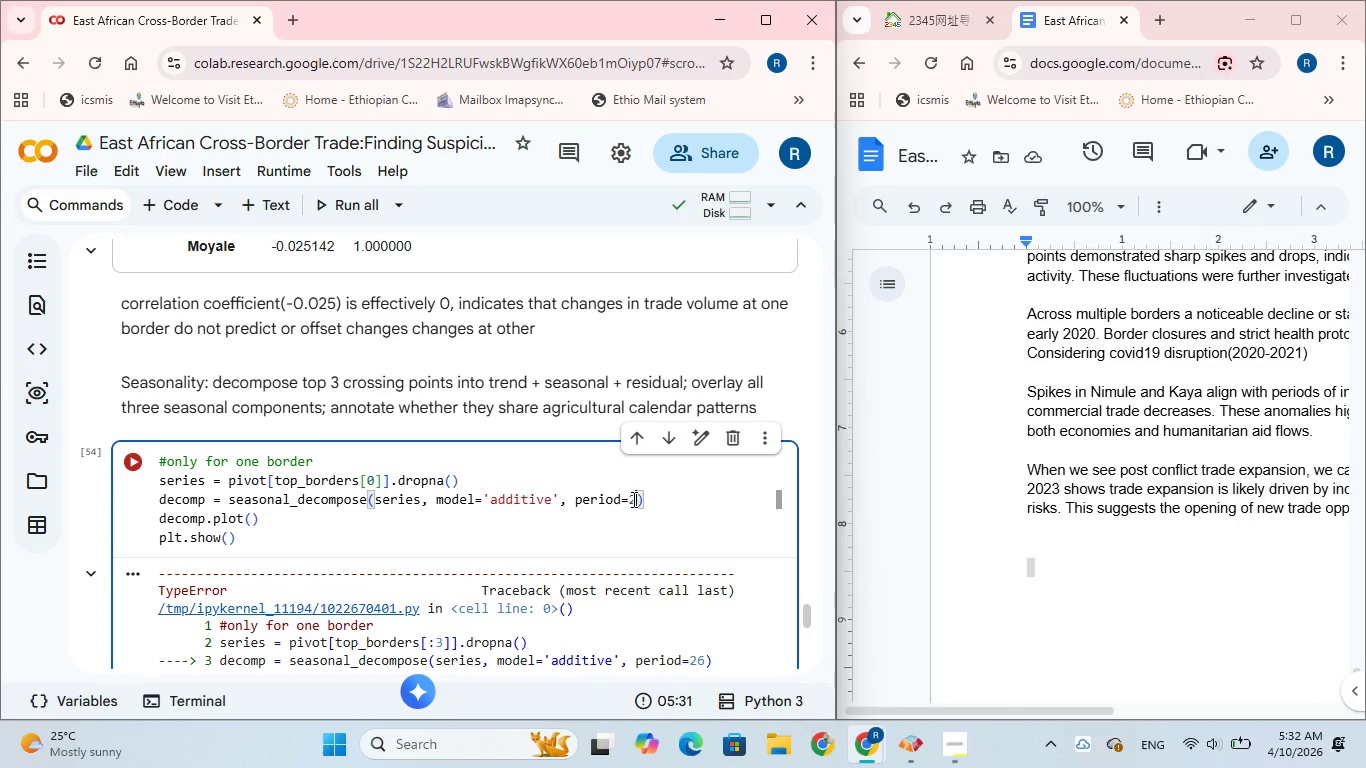 
left_click([632, 499])
 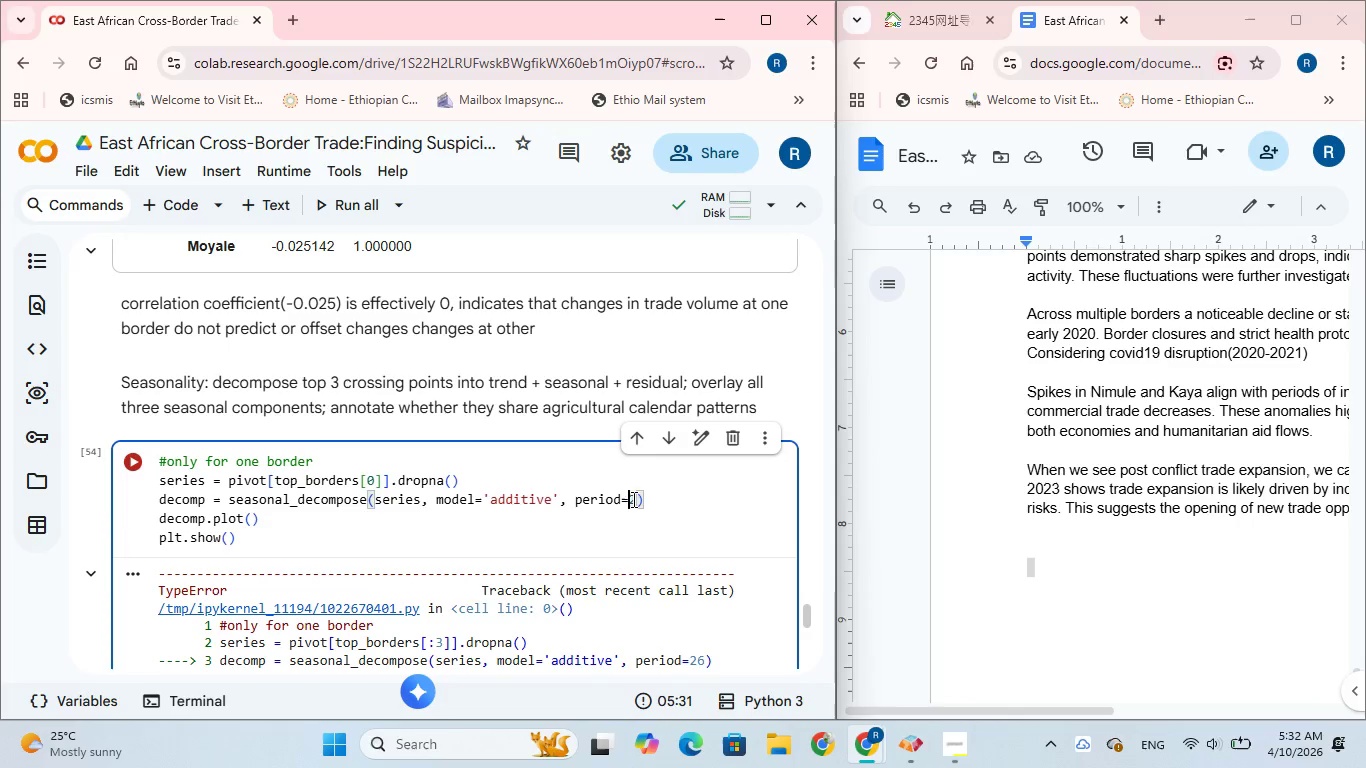 
key(5)
 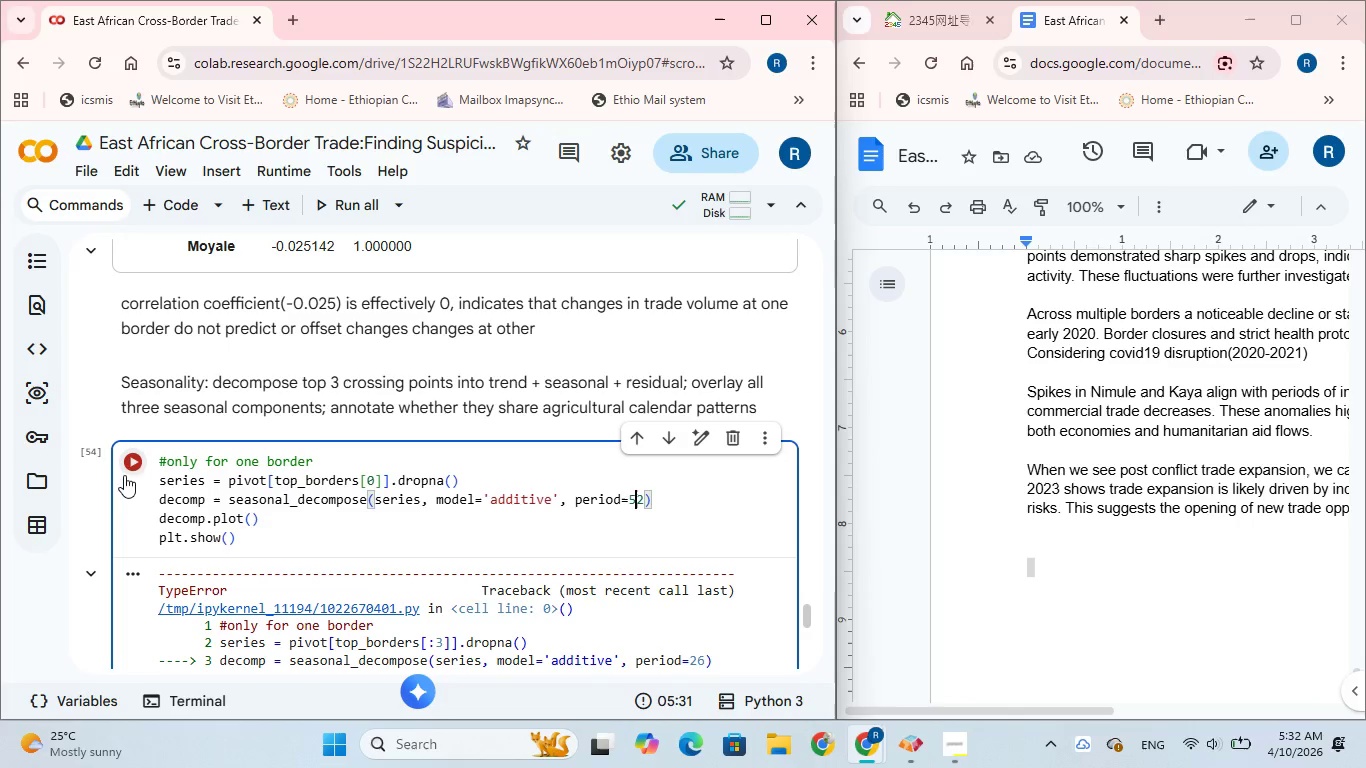 
left_click([125, 465])
 